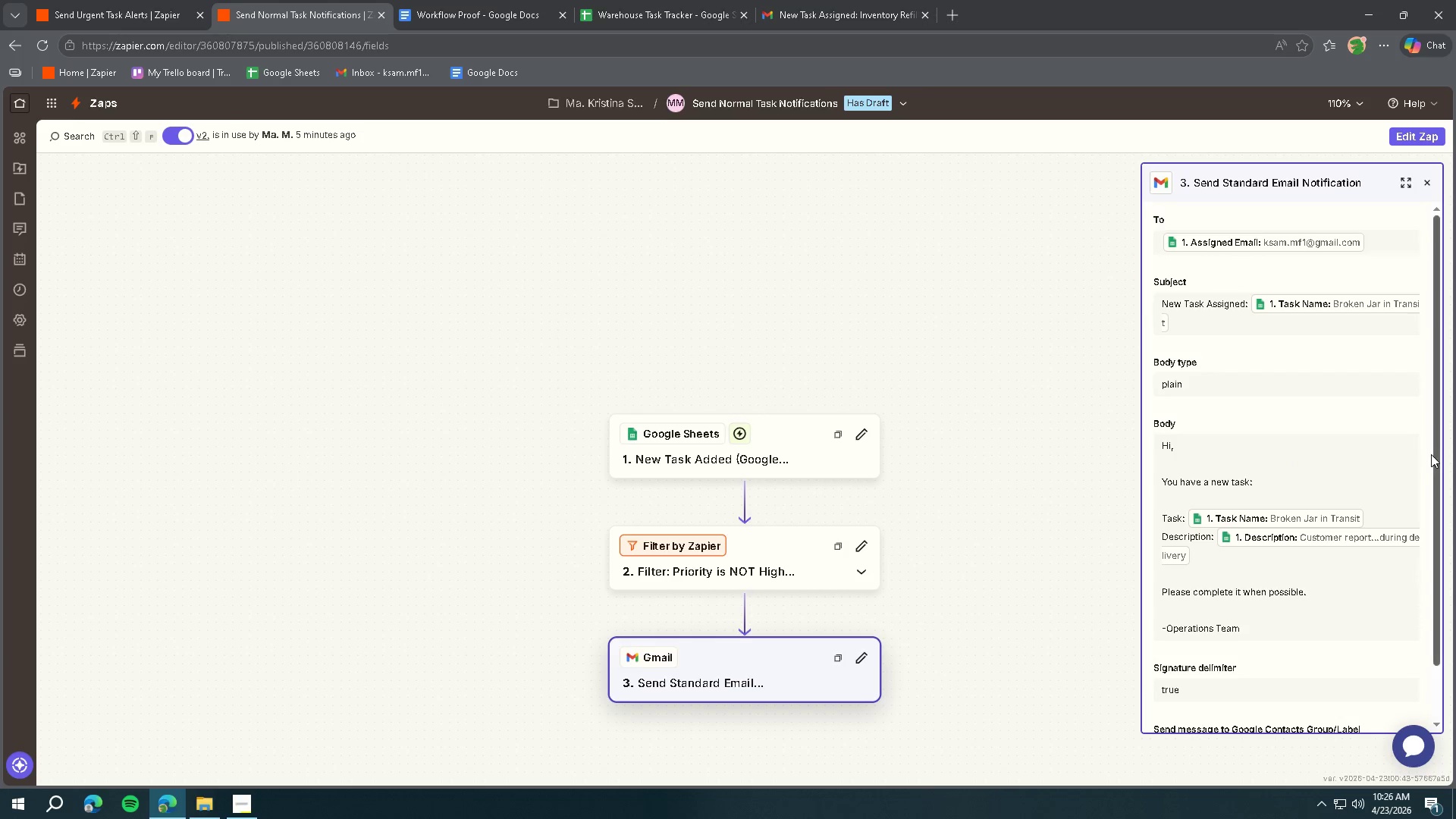 
left_click_drag(start_coordinate=[1433, 457], to_coordinate=[1435, 468])
 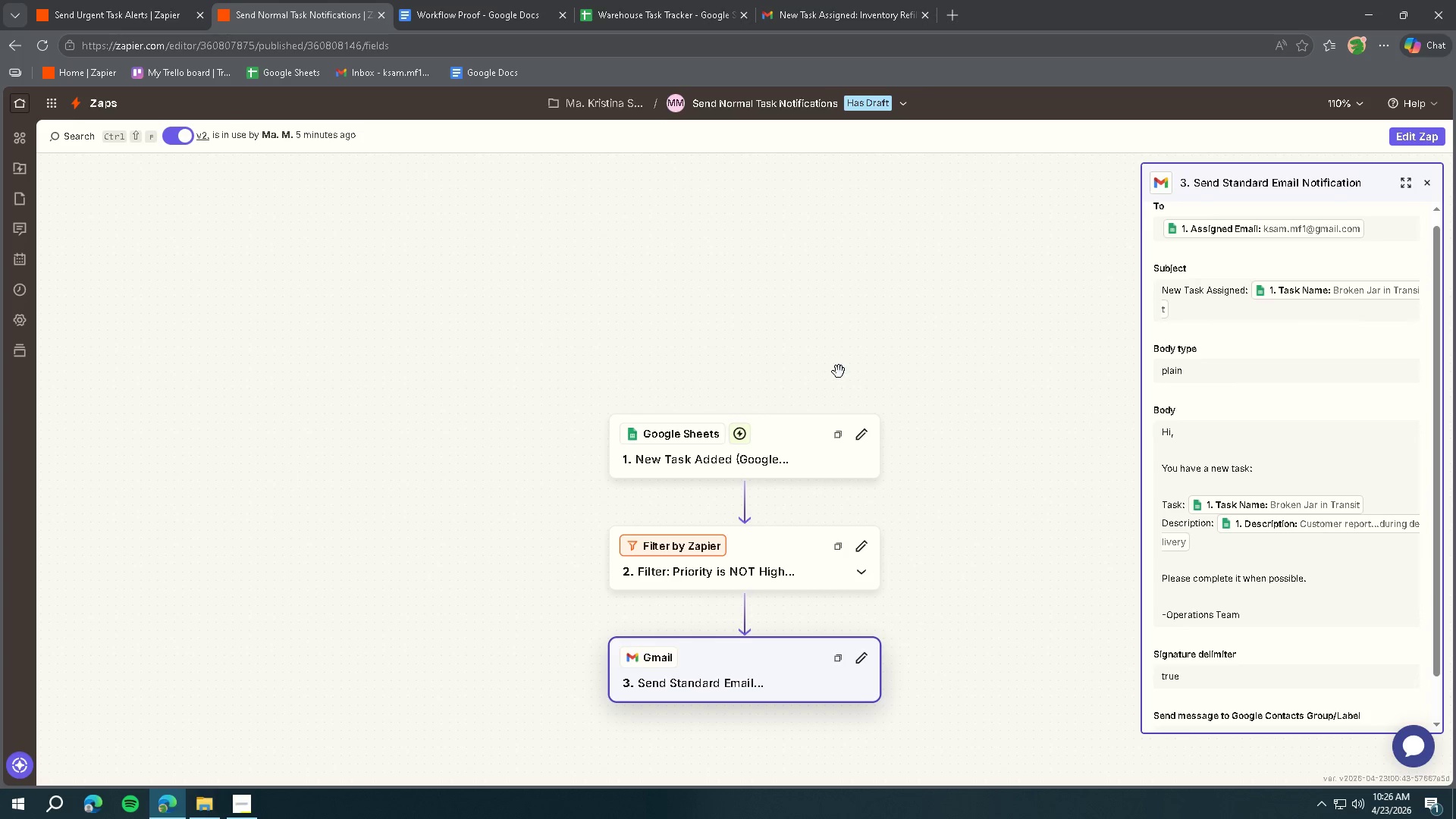 
key(Meta+MetaLeft)
 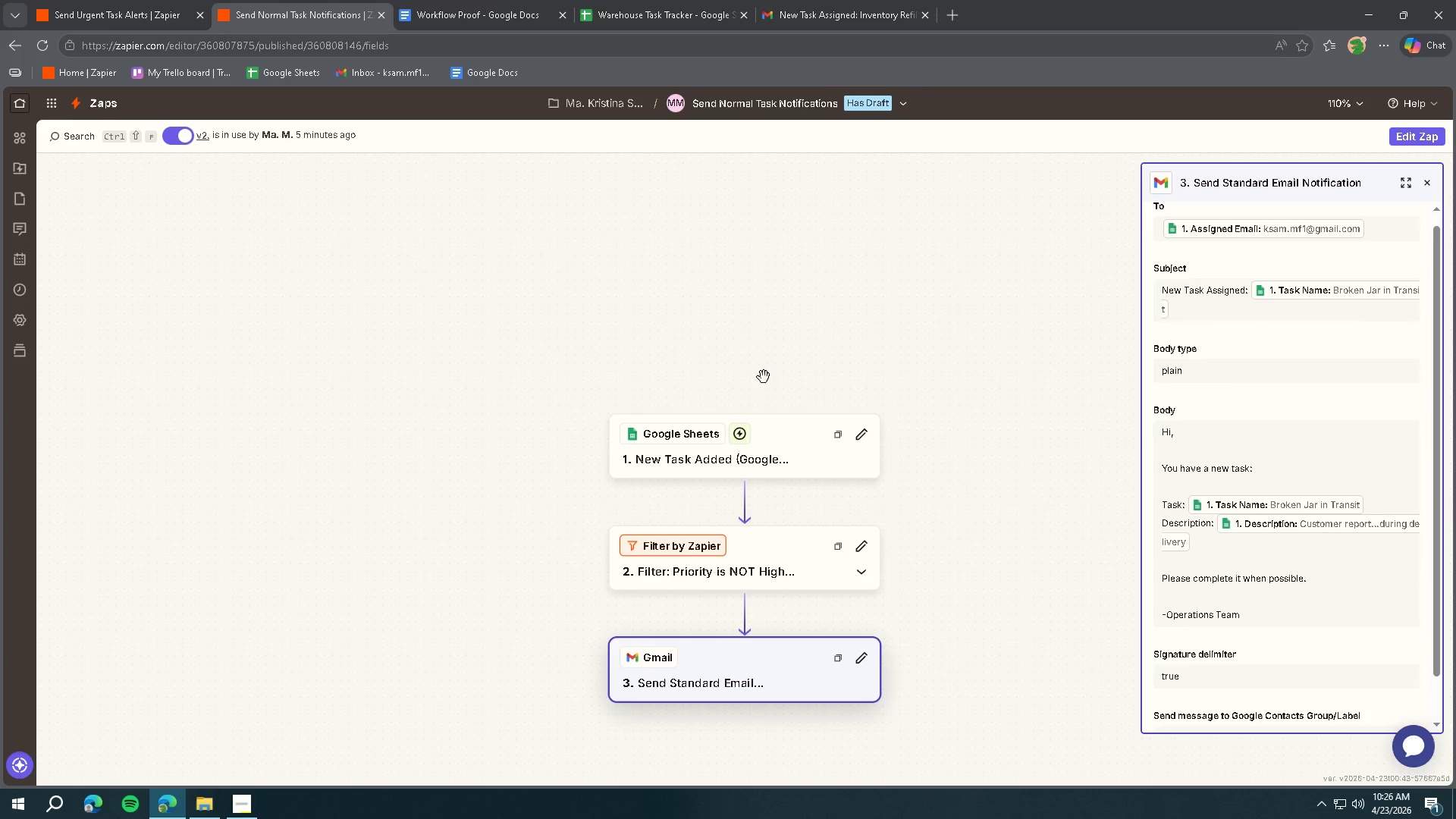 
key(Meta+Shift+ShiftLeft)
 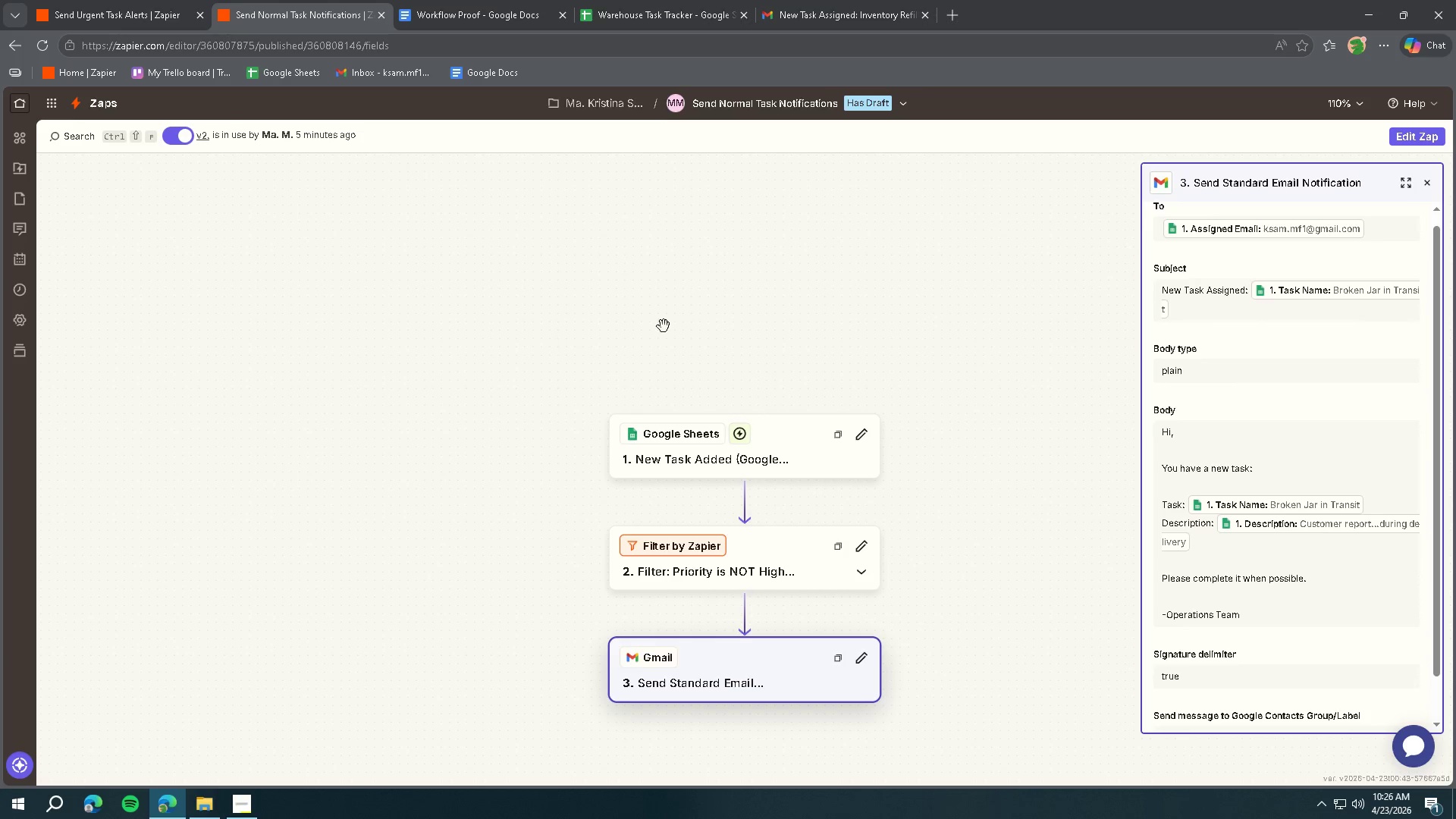 
key(Meta+Shift+S)
 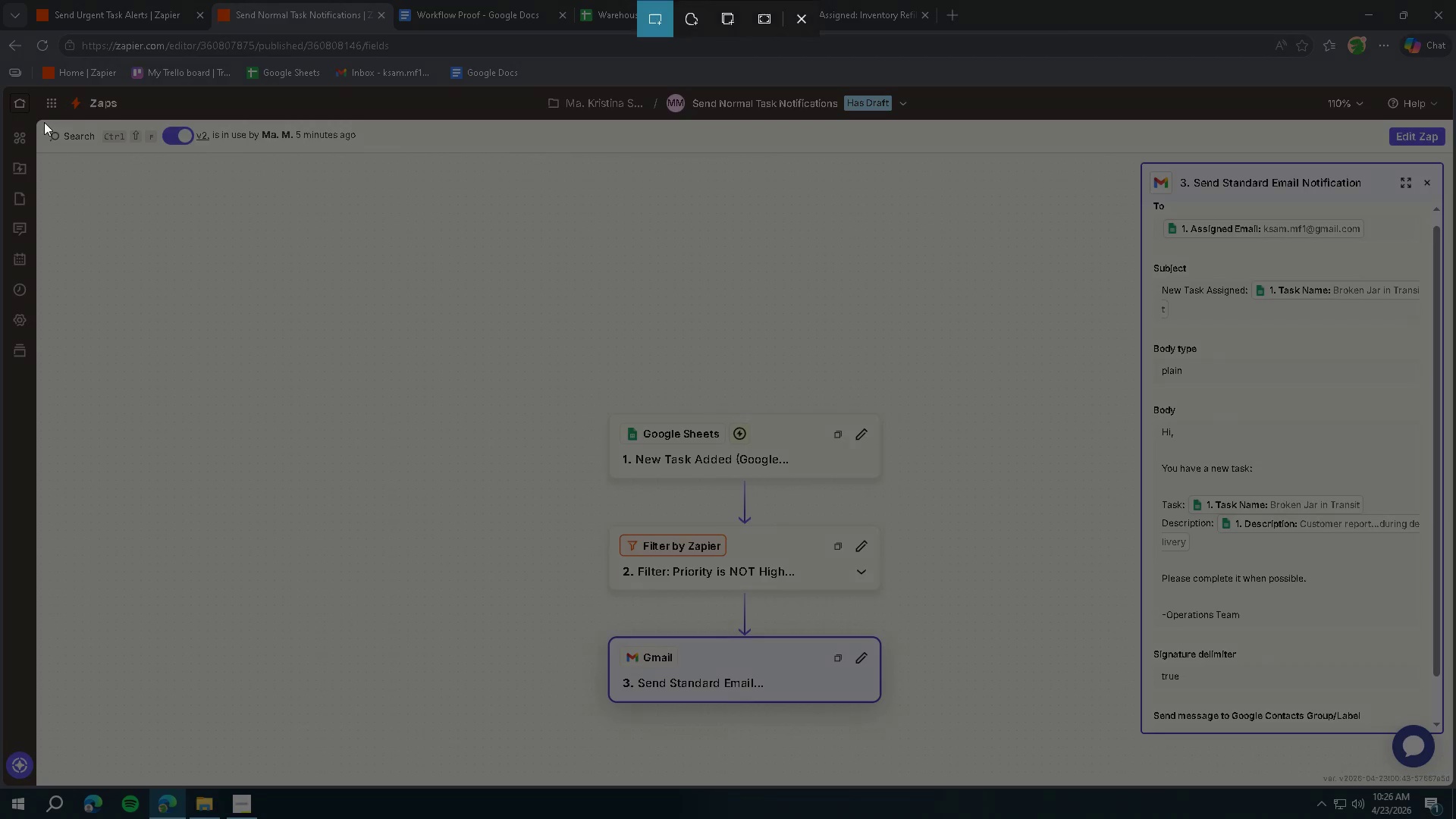 
left_click_drag(start_coordinate=[43, 123], to_coordinate=[1449, 782])
 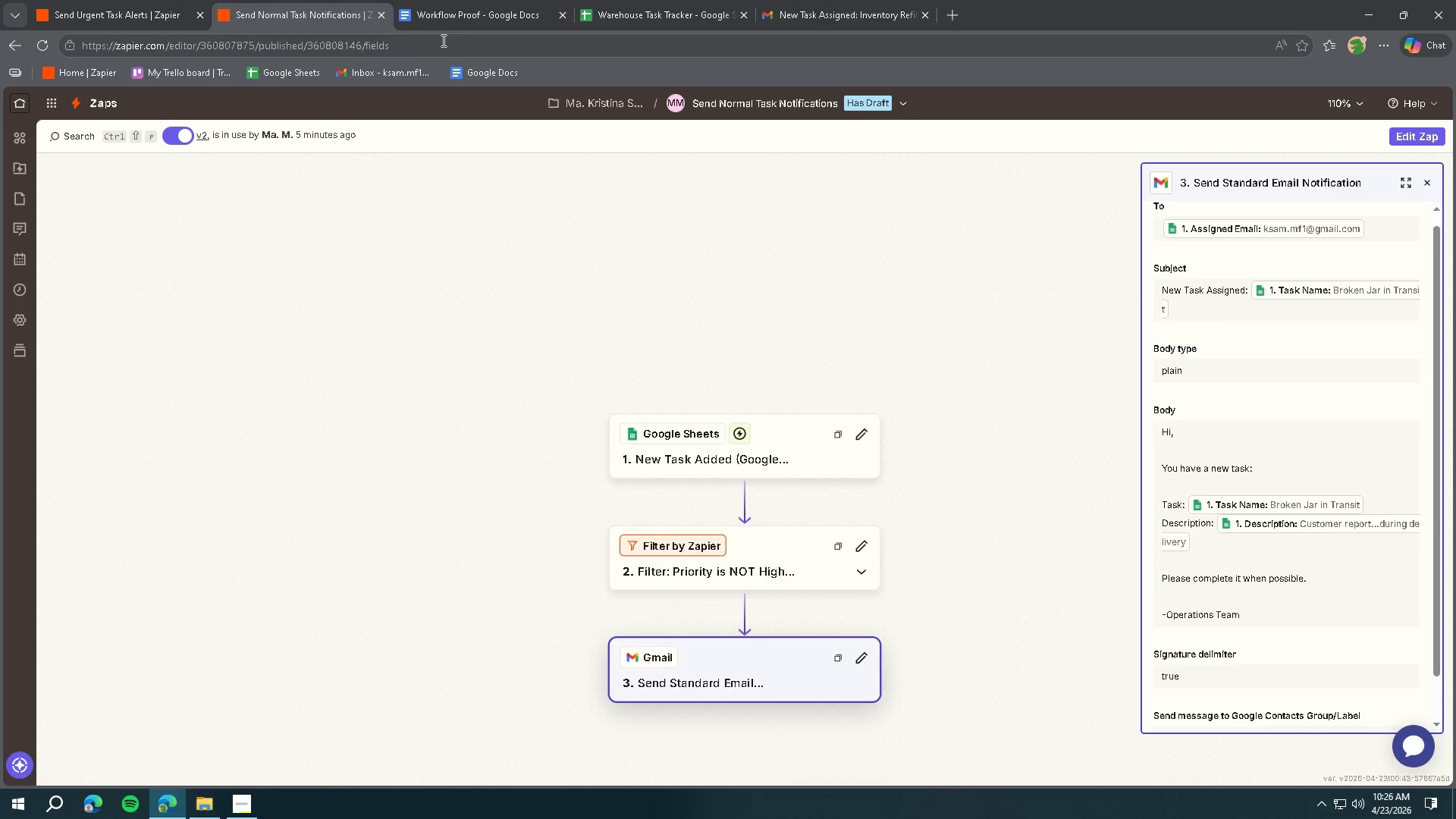 
left_click([453, 30])
 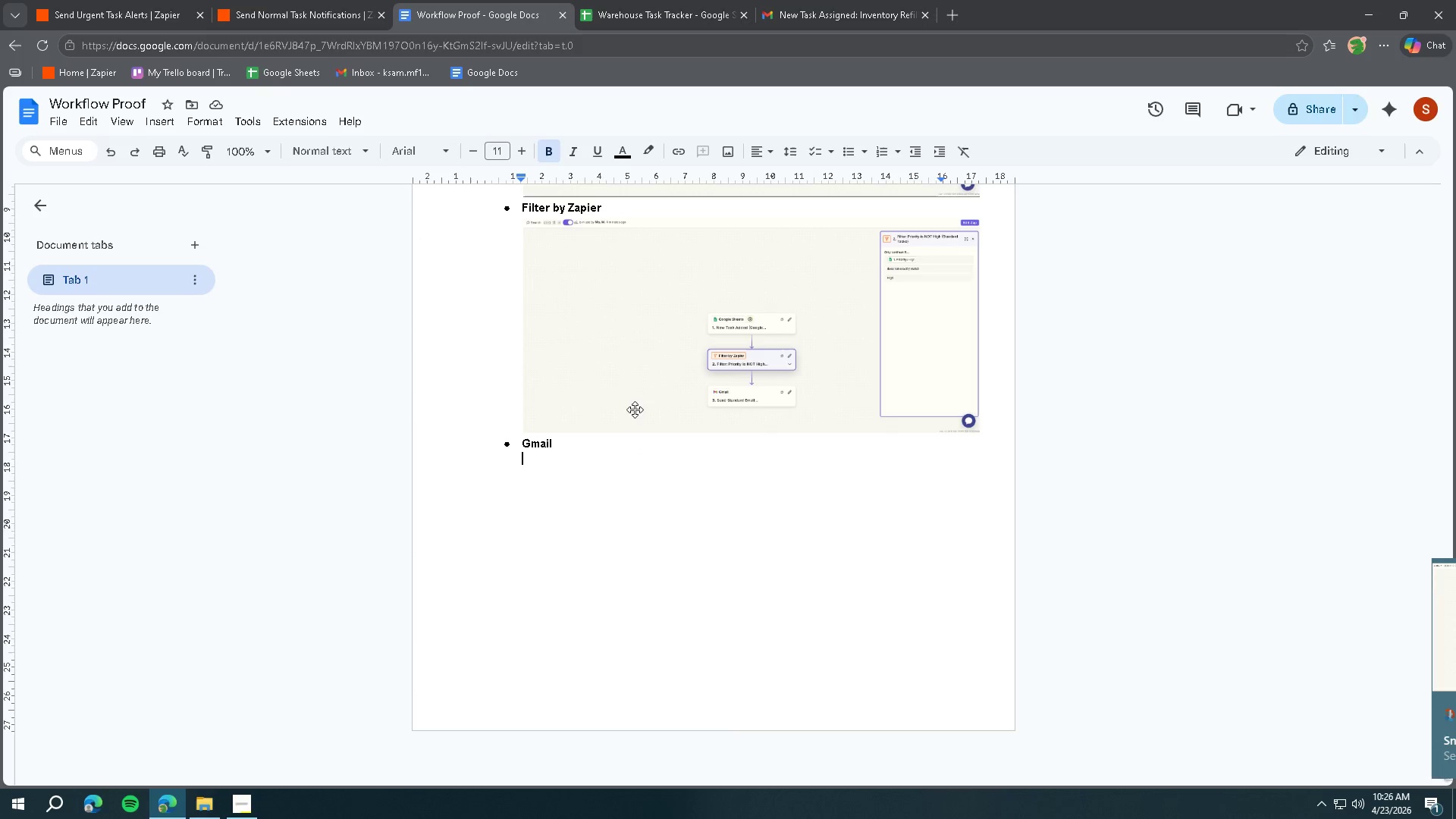 
key(Control+ControlLeft)
 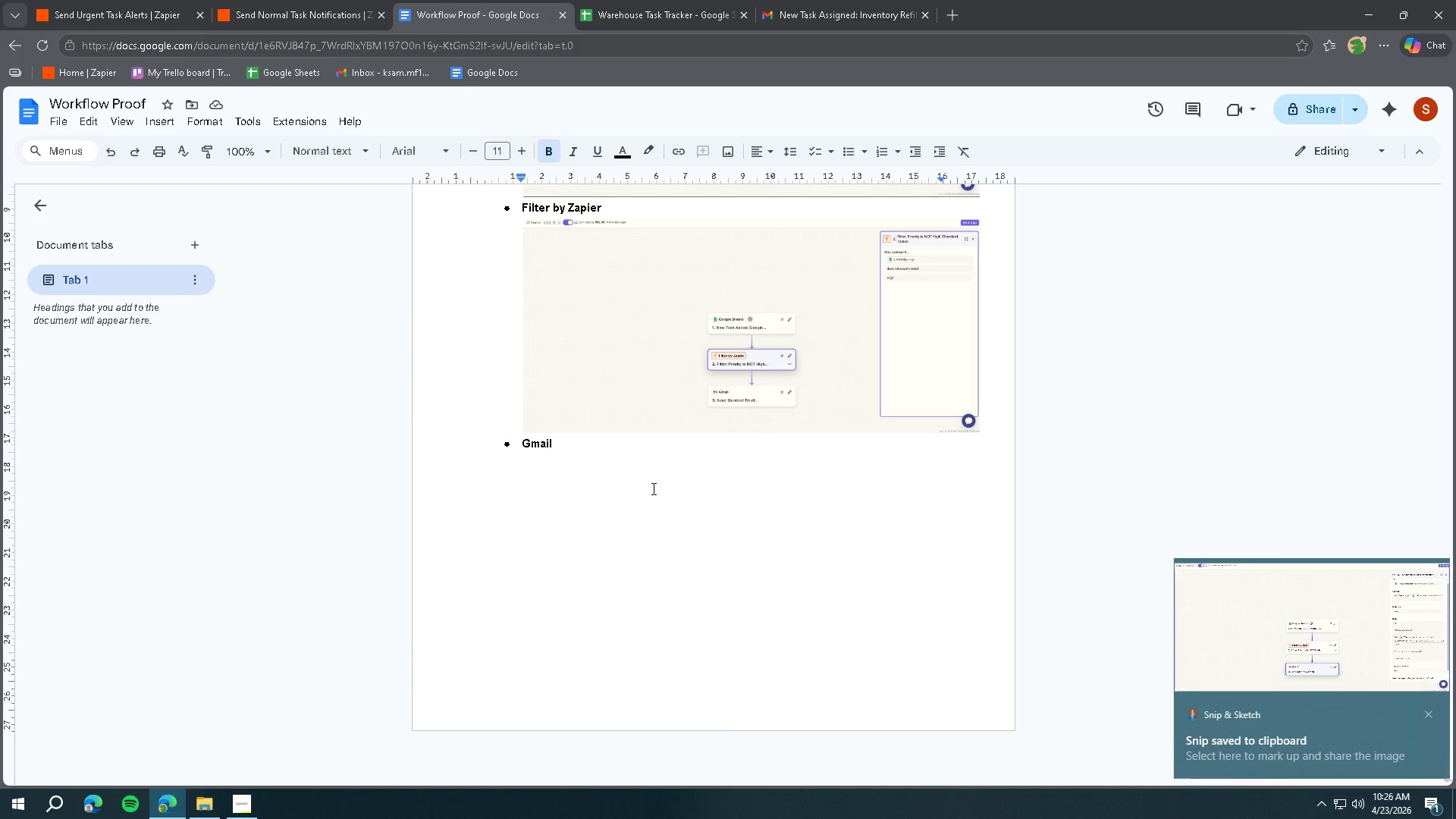 
key(Control+V)
 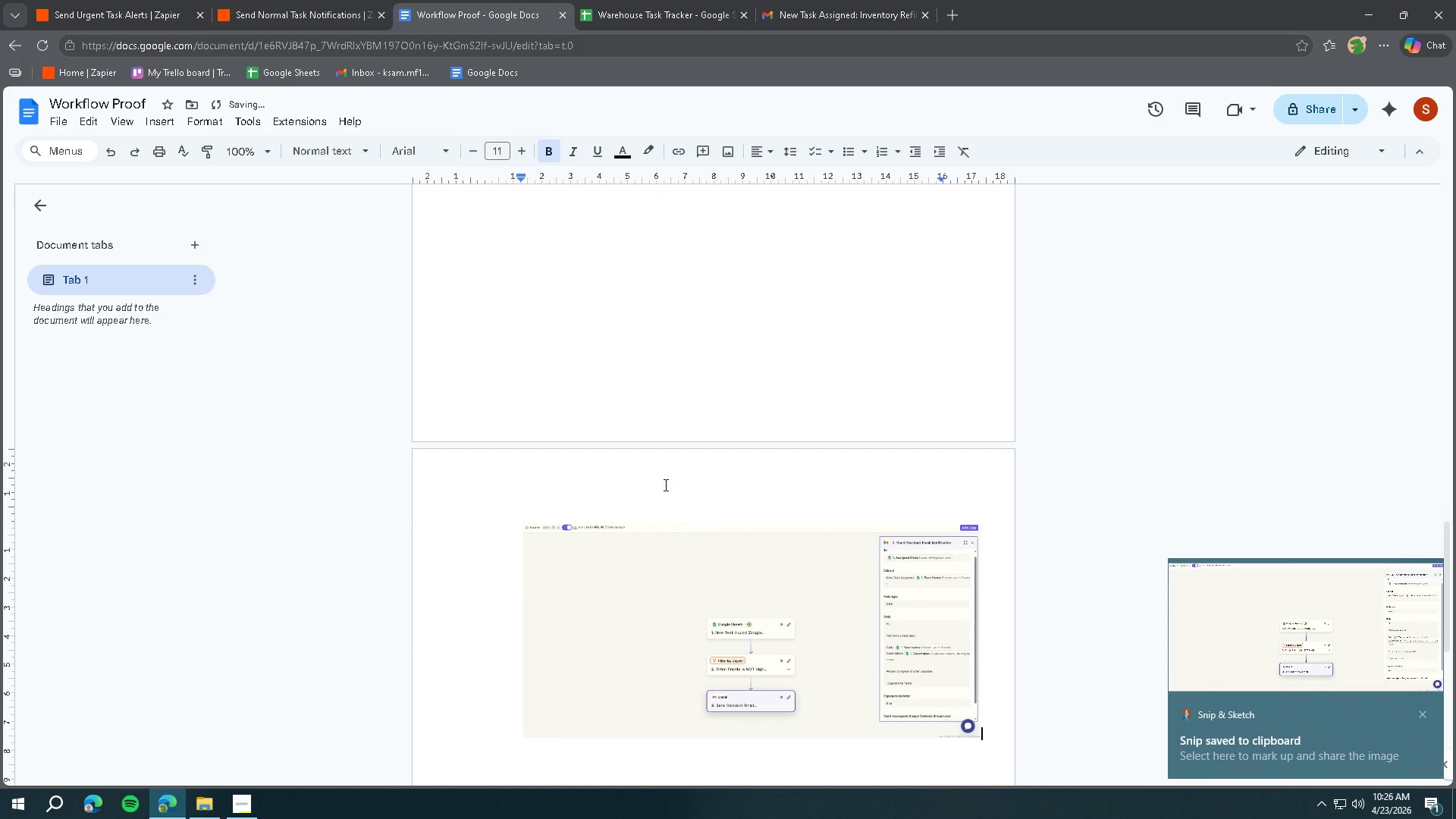 
left_click([818, 519])
 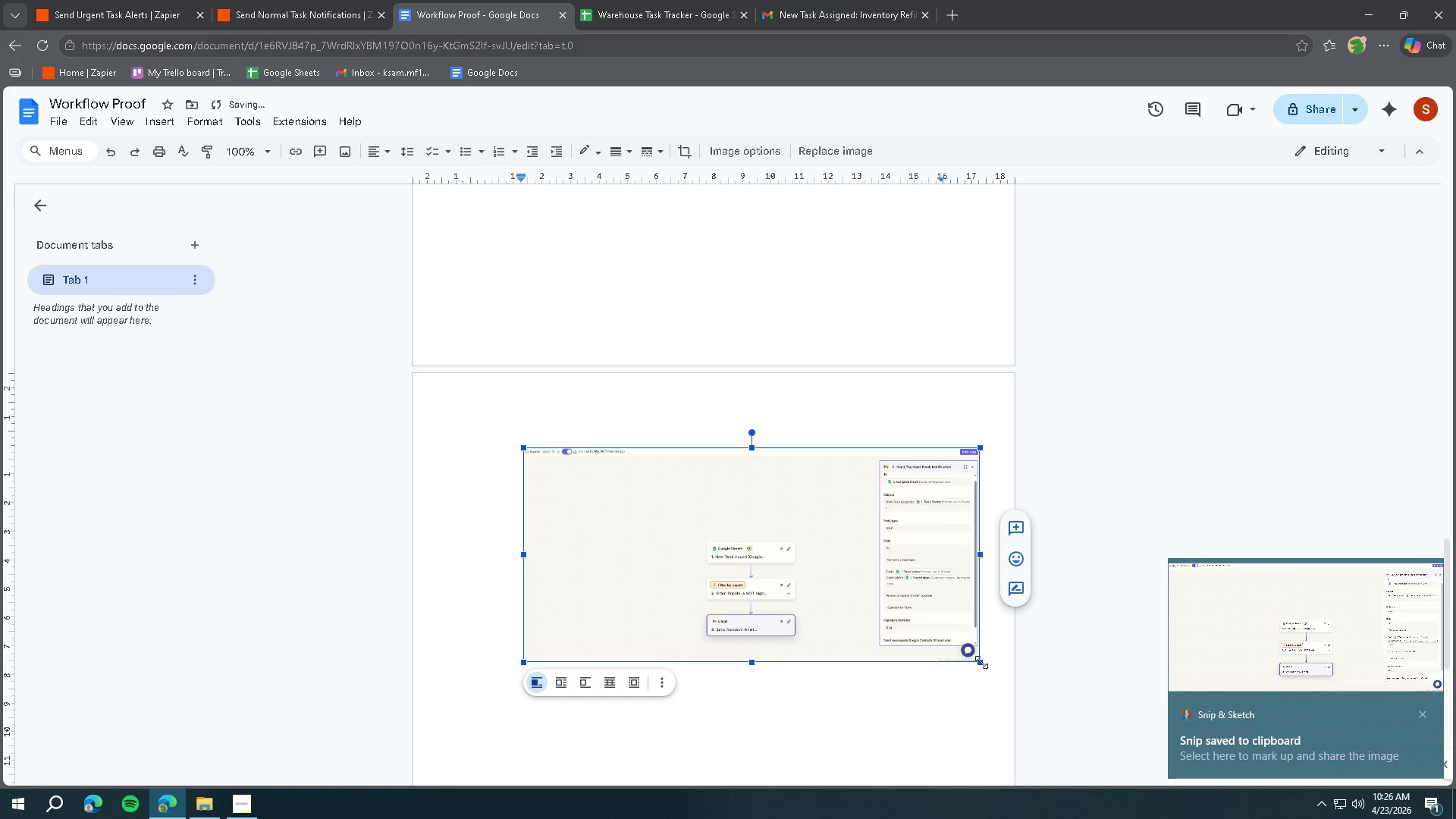 
scroll: coordinate [655, 479], scroll_direction: down, amount: 1.0
 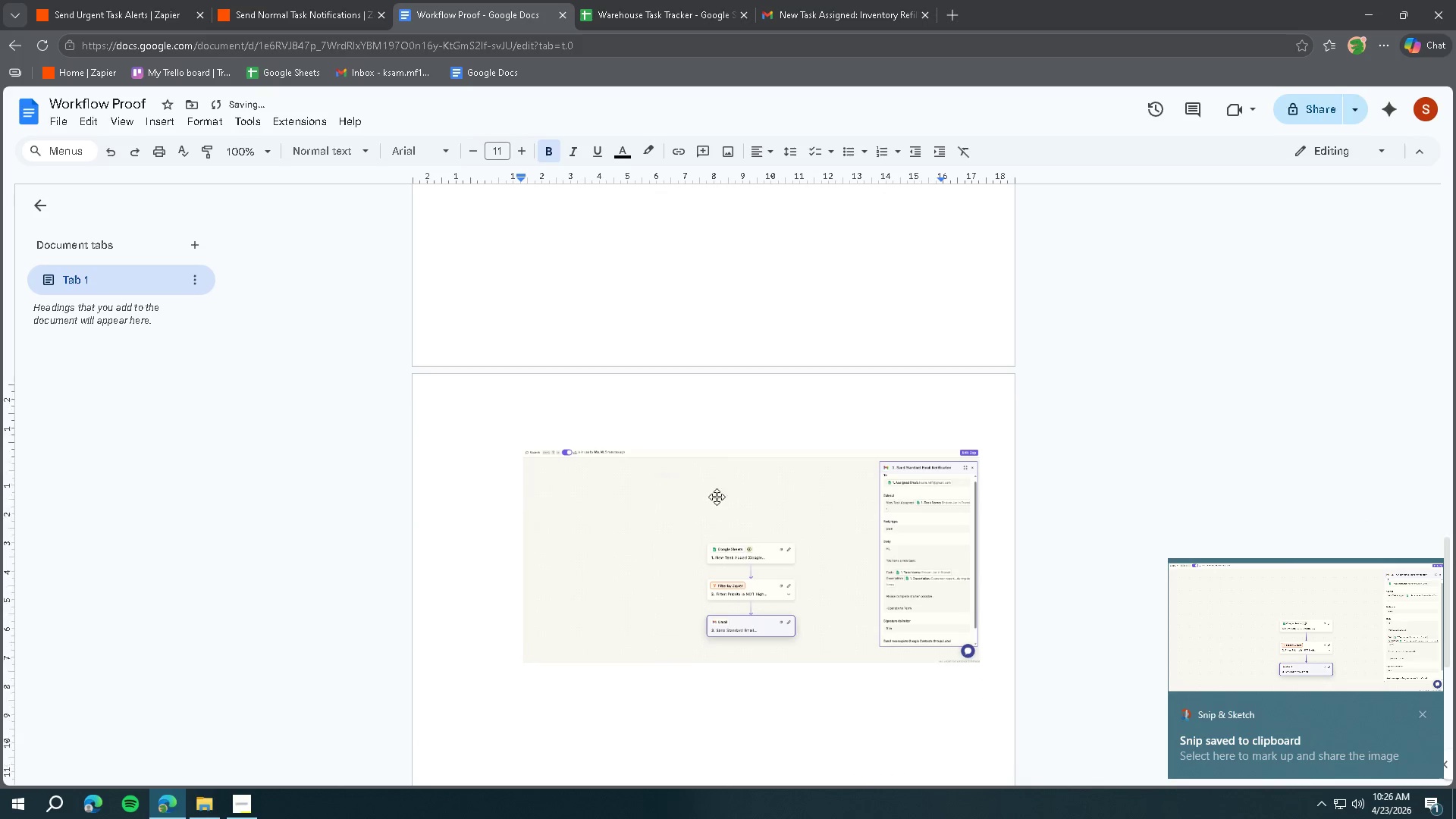 
left_click_drag(start_coordinate=[980, 663], to_coordinate=[972, 648])
 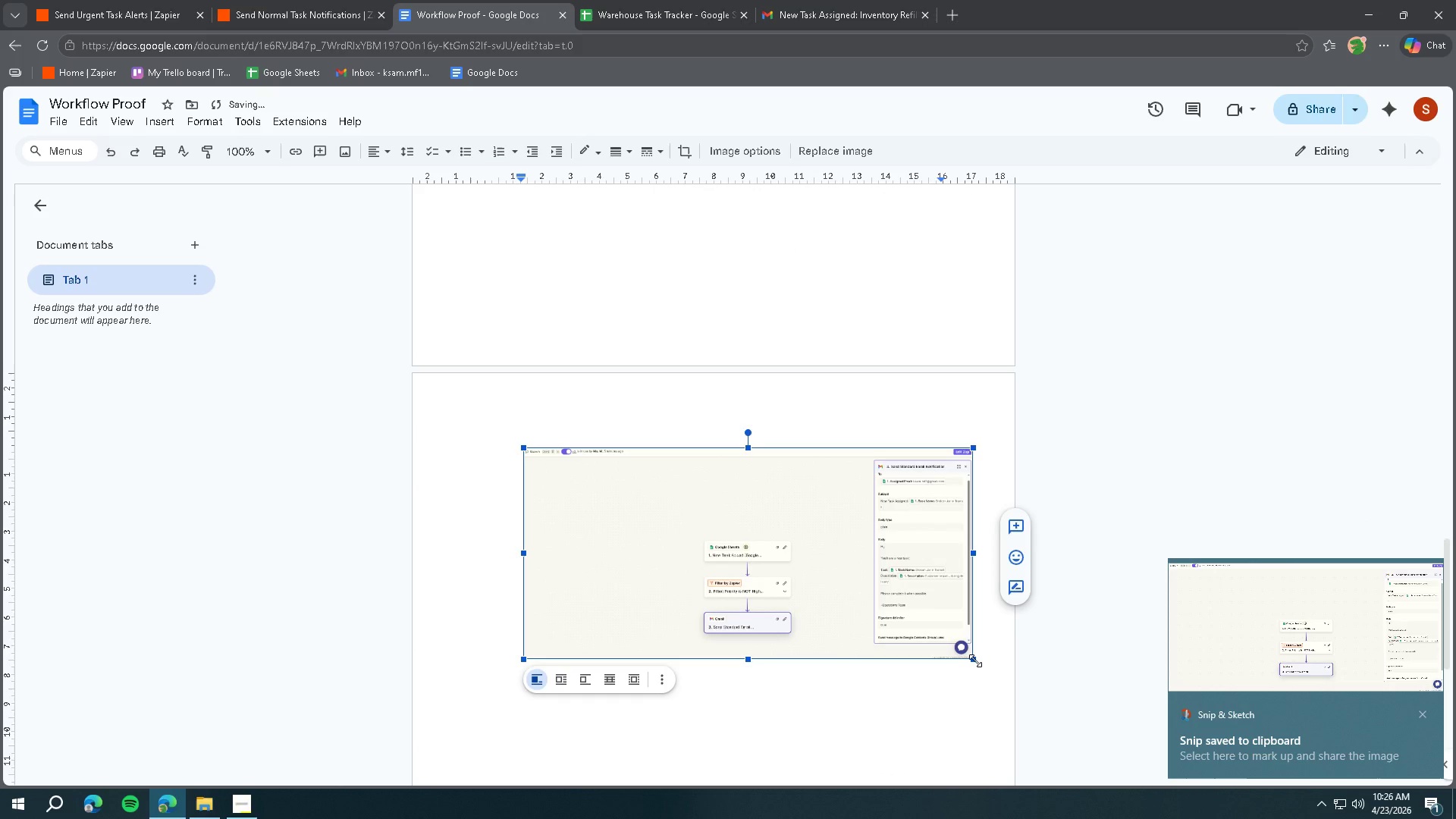 
left_click_drag(start_coordinate=[975, 661], to_coordinate=[967, 653])
 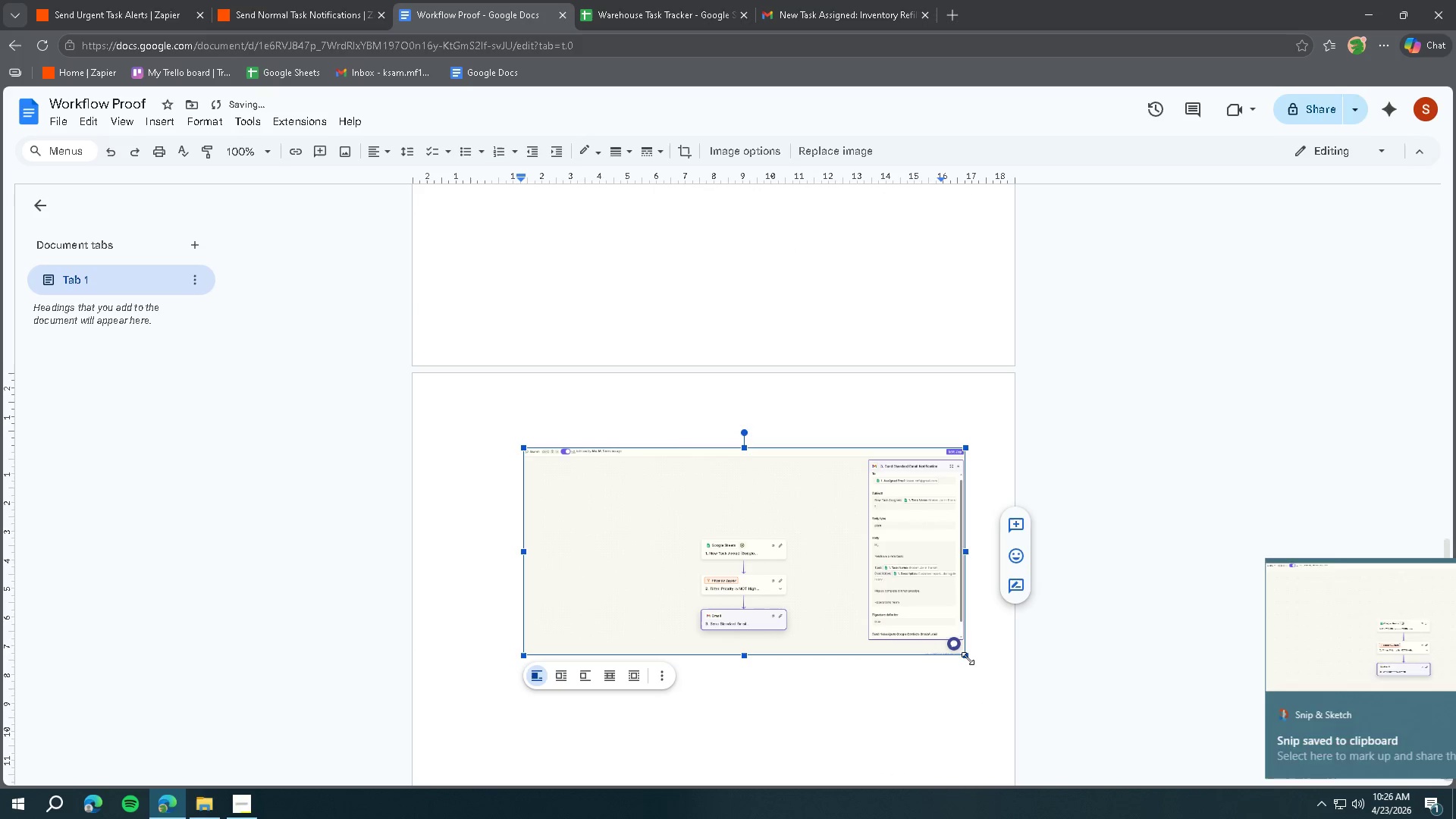 
left_click_drag(start_coordinate=[968, 658], to_coordinate=[959, 648])
 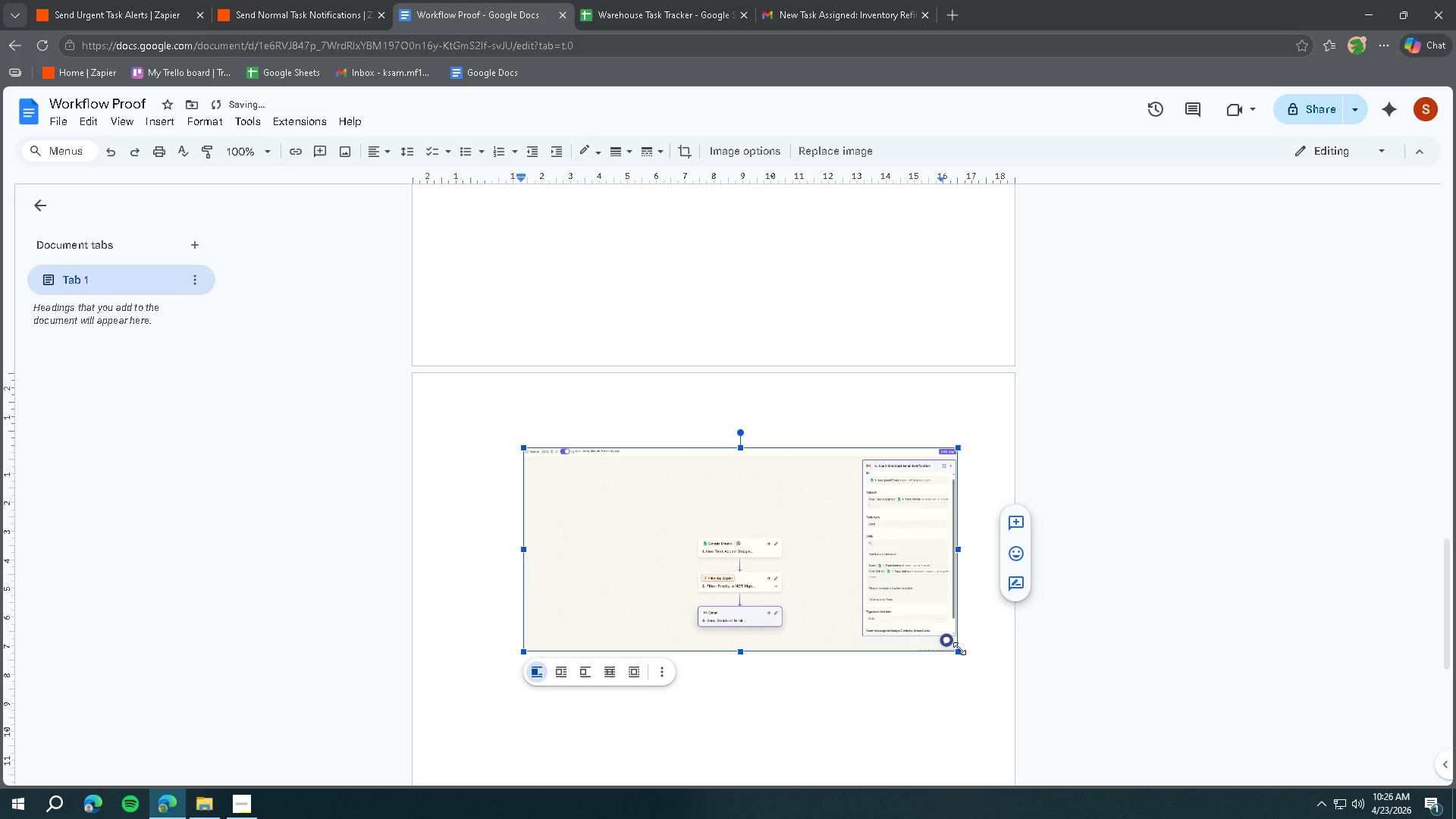 
left_click_drag(start_coordinate=[959, 648], to_coordinate=[952, 644])
 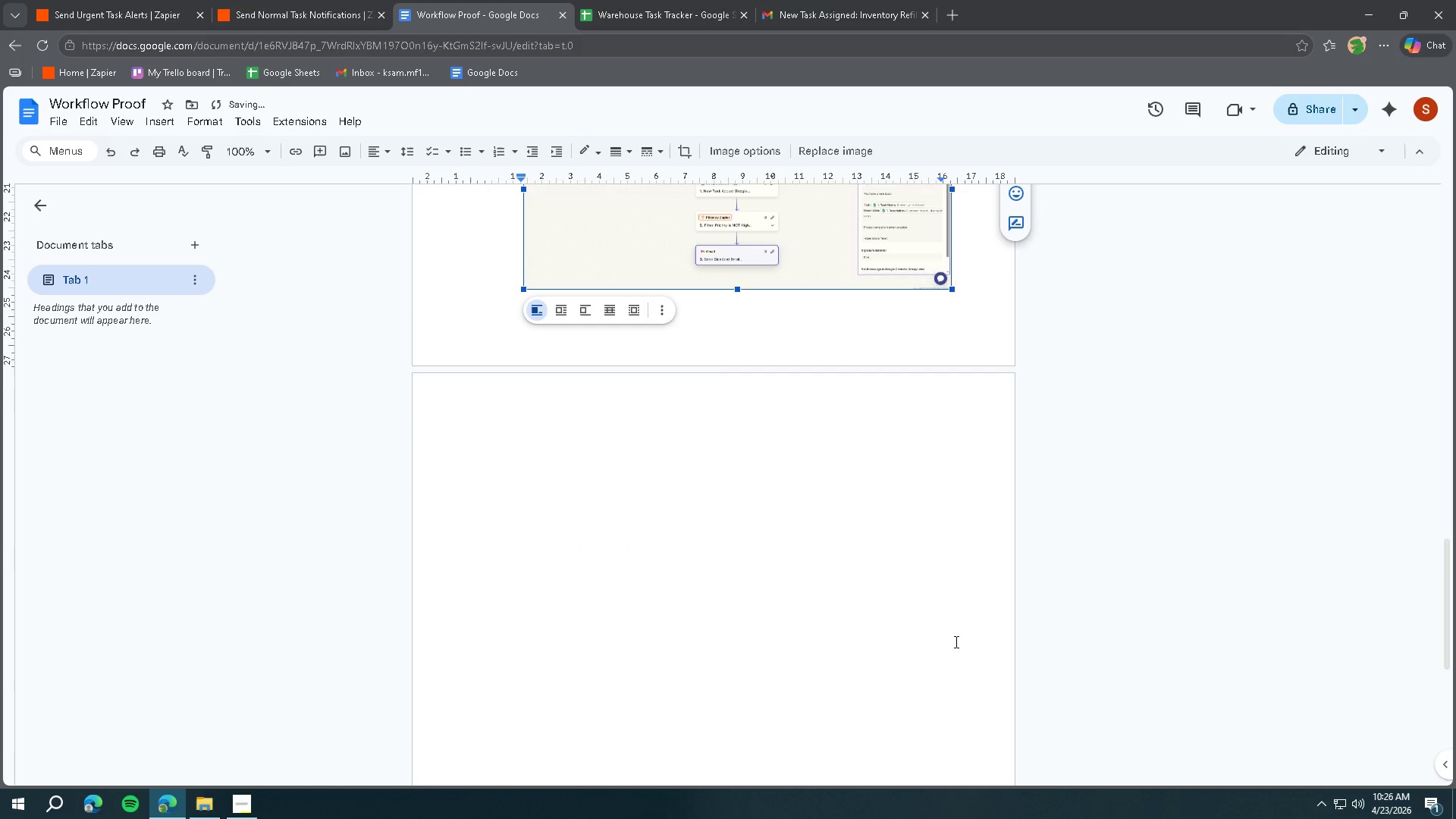 
scroll: coordinate [956, 634], scroll_direction: up, amount: 3.0
 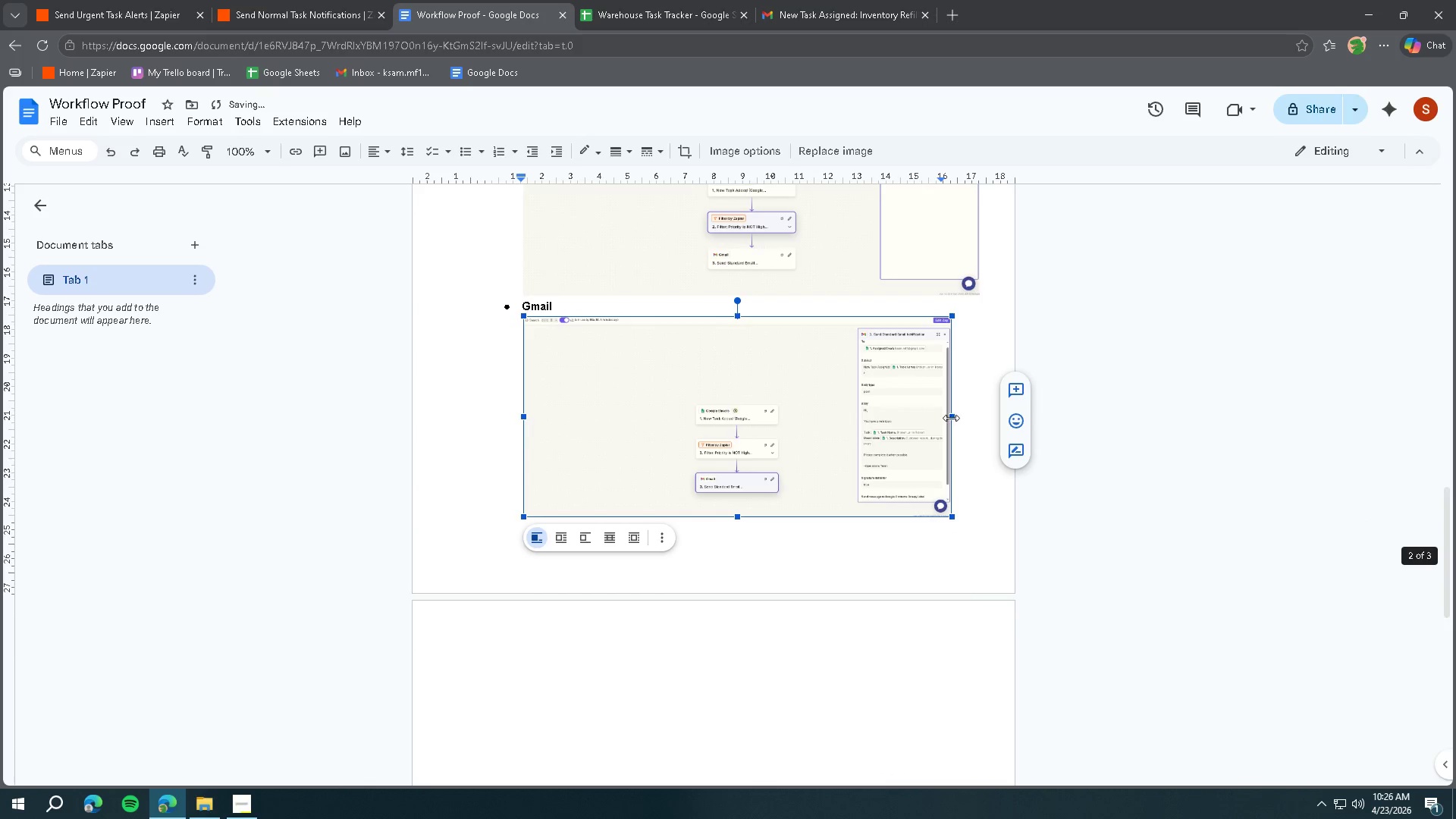 
left_click_drag(start_coordinate=[949, 416], to_coordinate=[976, 419])
 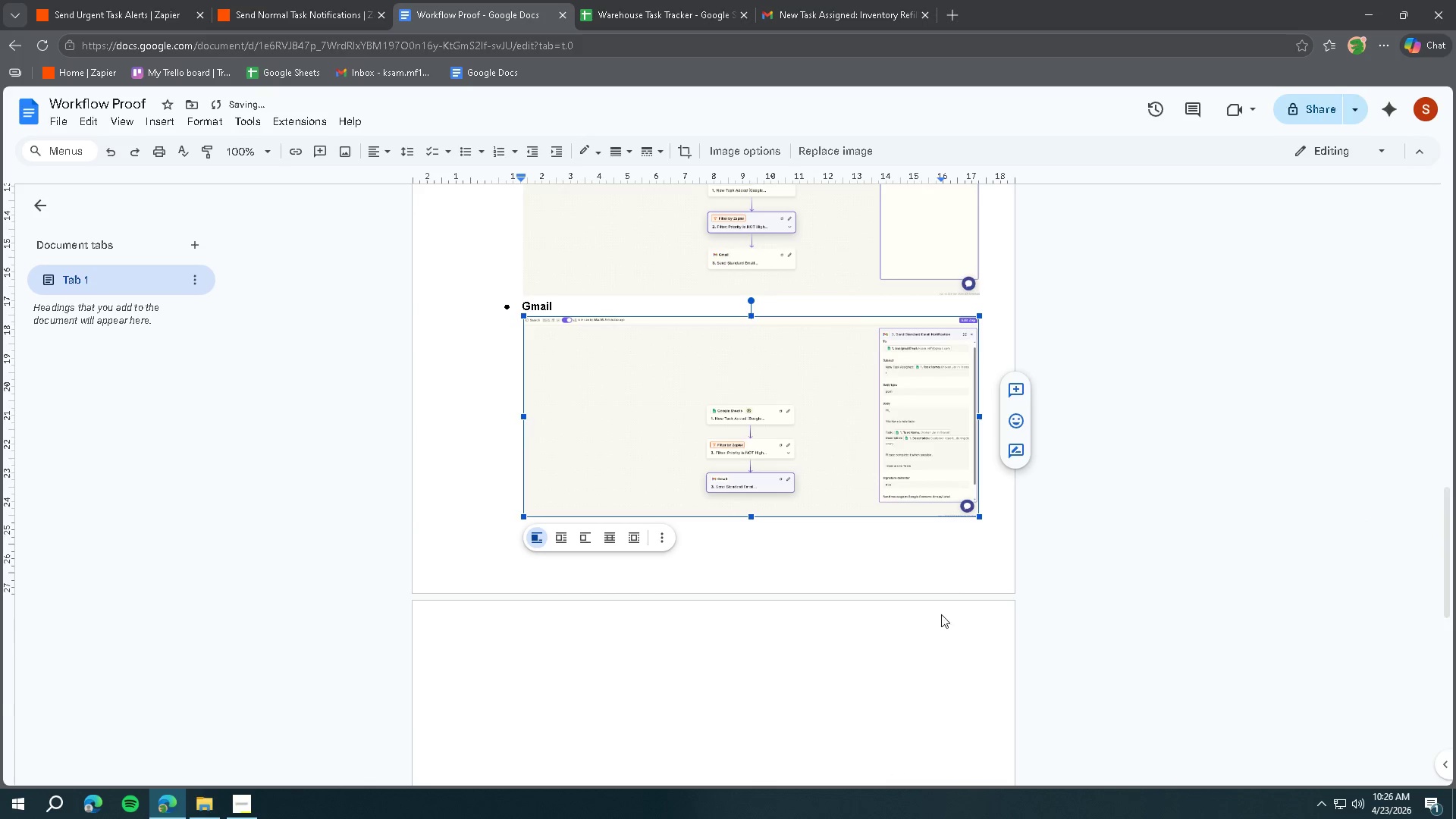 
left_click([934, 626])
 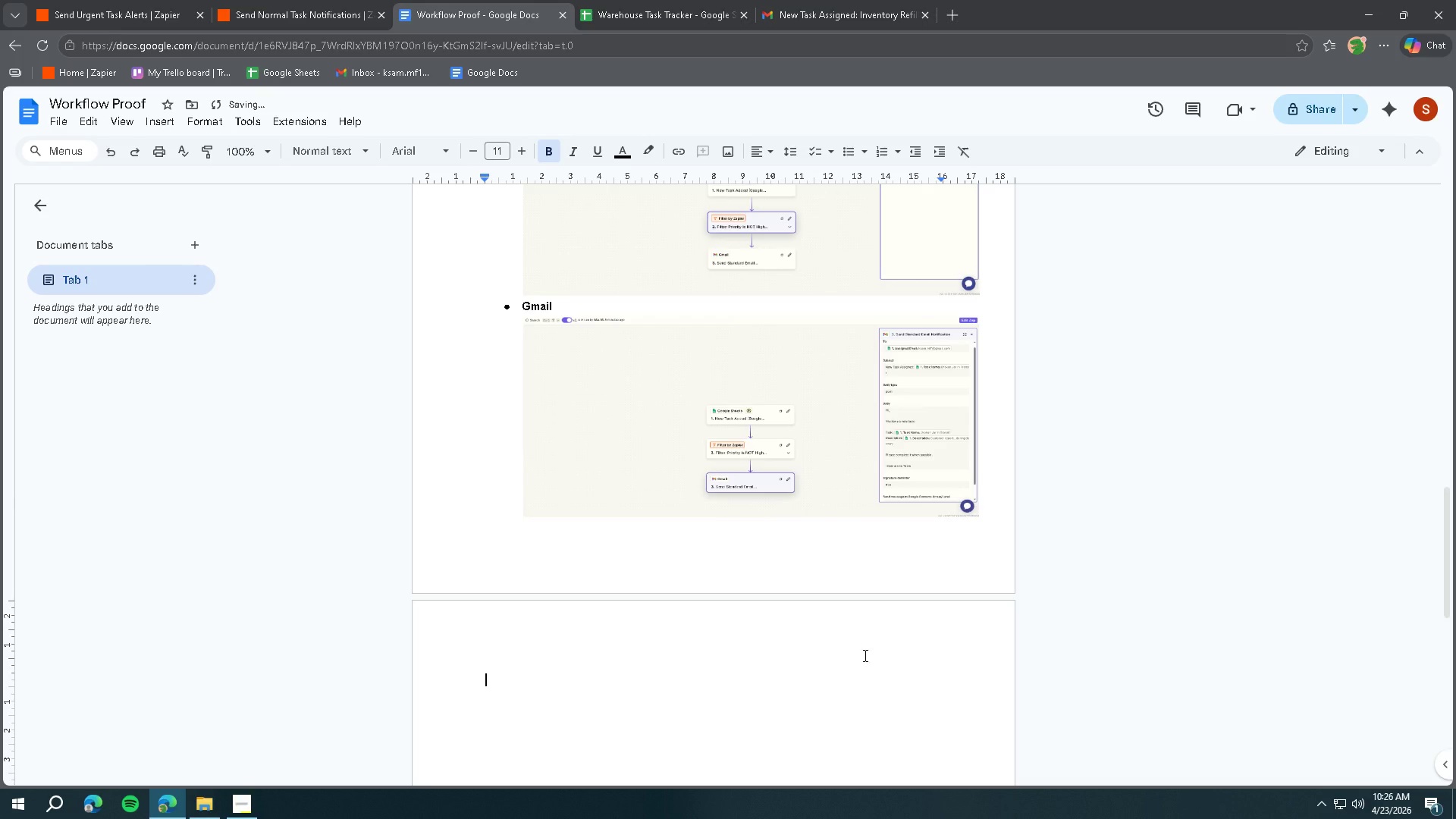 
scroll: coordinate [874, 641], scroll_direction: up, amount: 8.0
 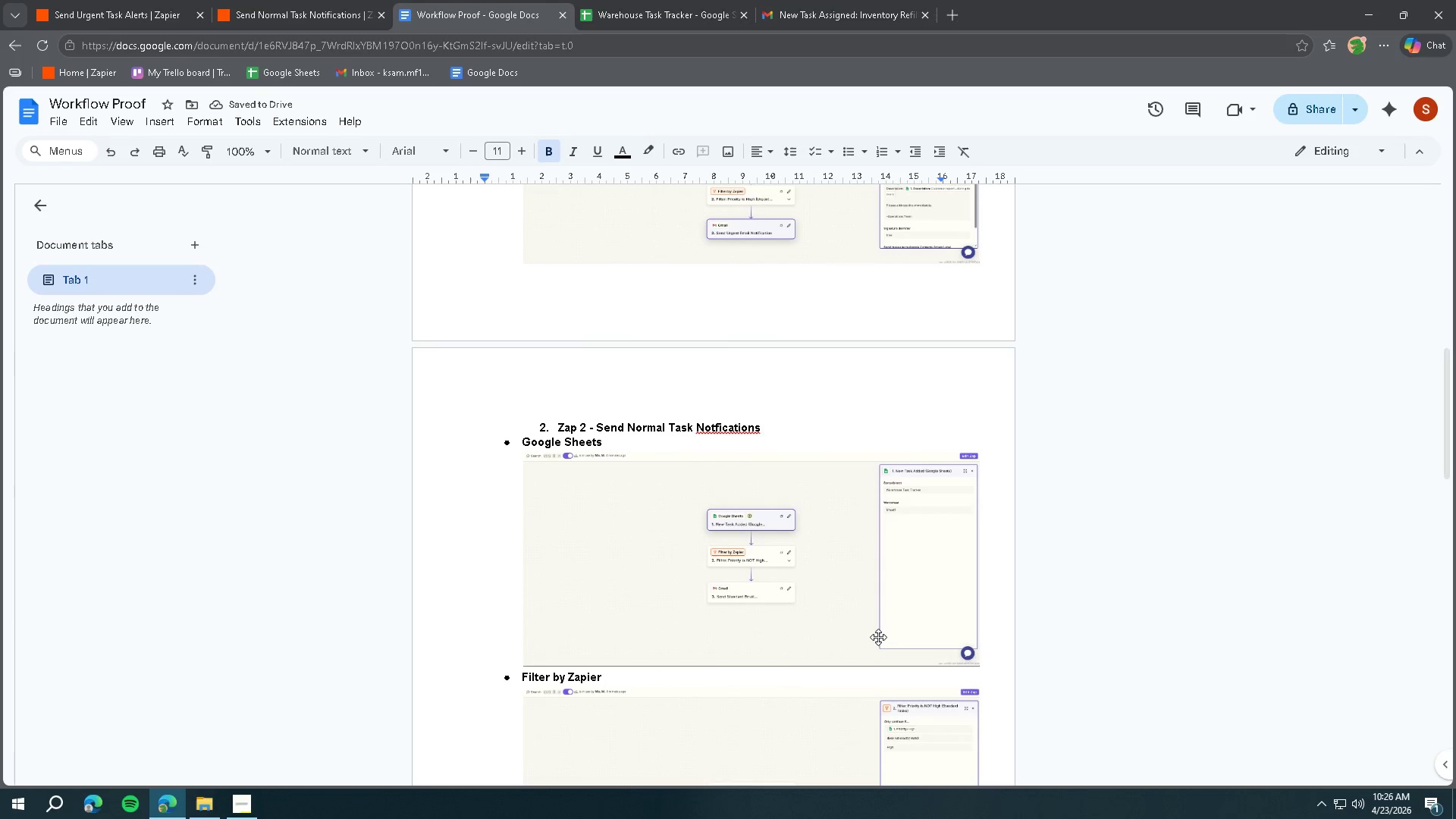 
scroll: coordinate [882, 626], scroll_direction: down, amount: 8.0
 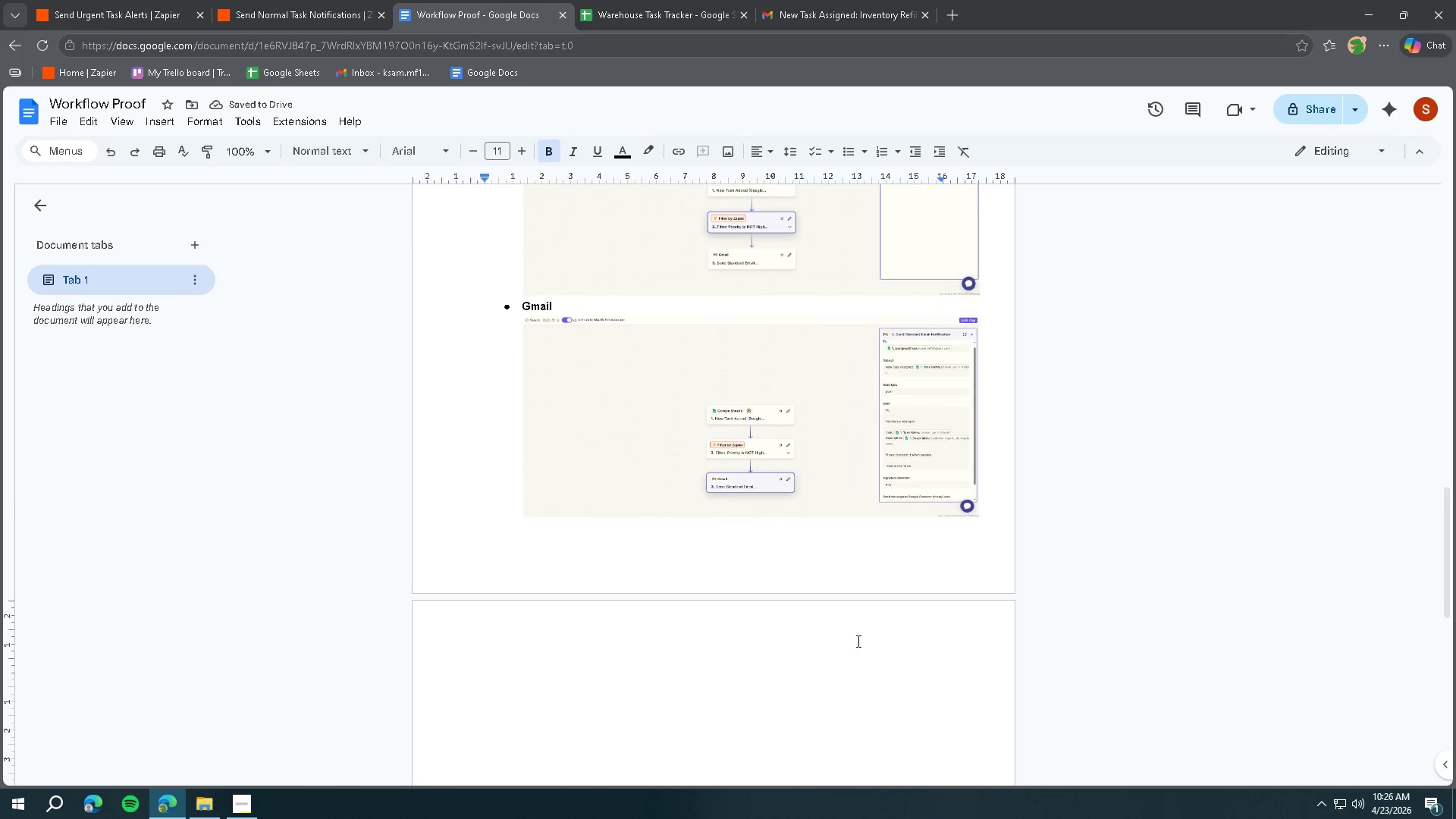 
scroll: coordinate [865, 623], scroll_direction: up, amount: 16.0
 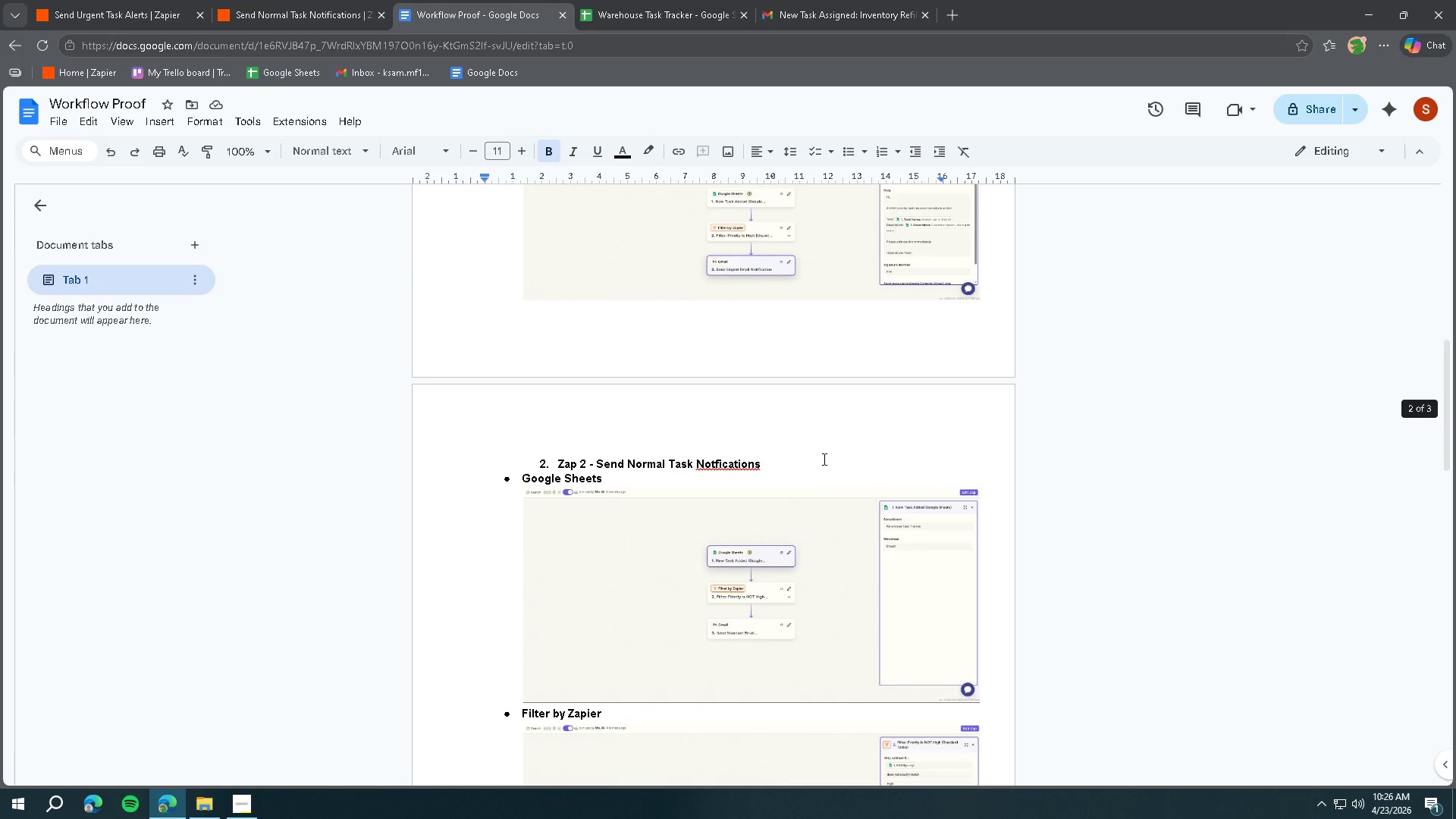 
scroll: coordinate [796, 416], scroll_direction: down, amount: 13.0
 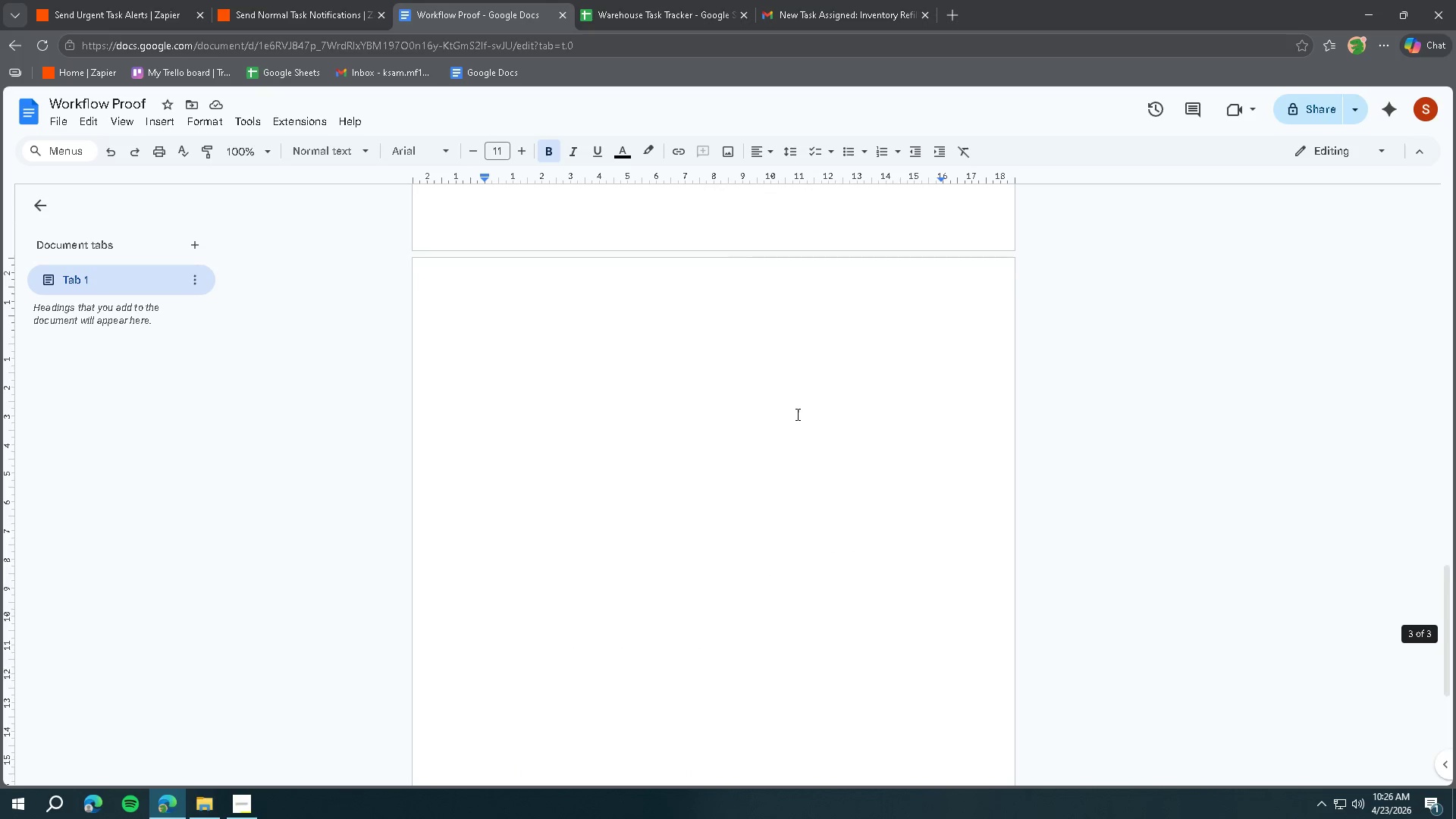 
key(Backspace)
 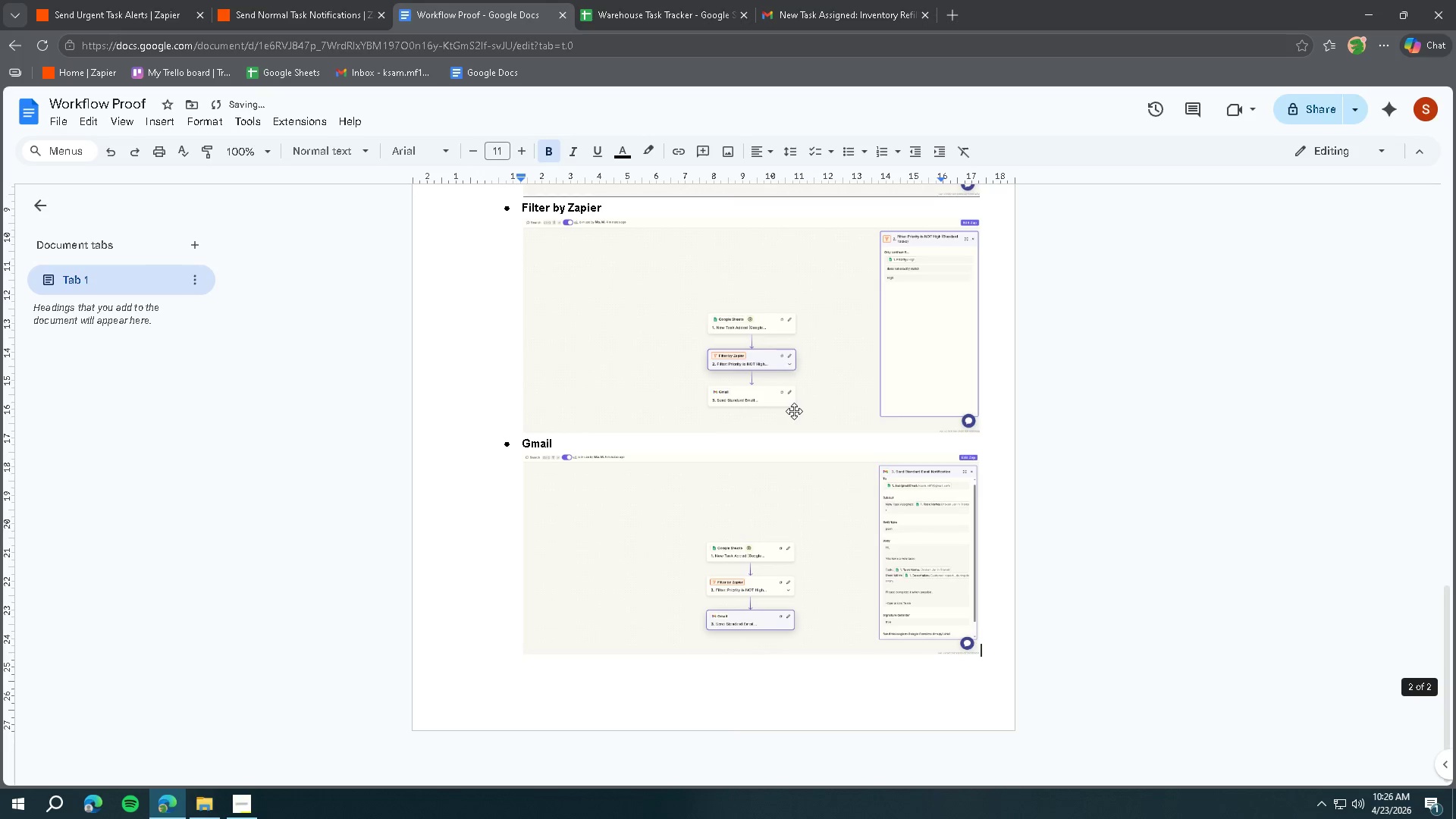 
scroll: coordinate [824, 423], scroll_direction: up, amount: 25.0
 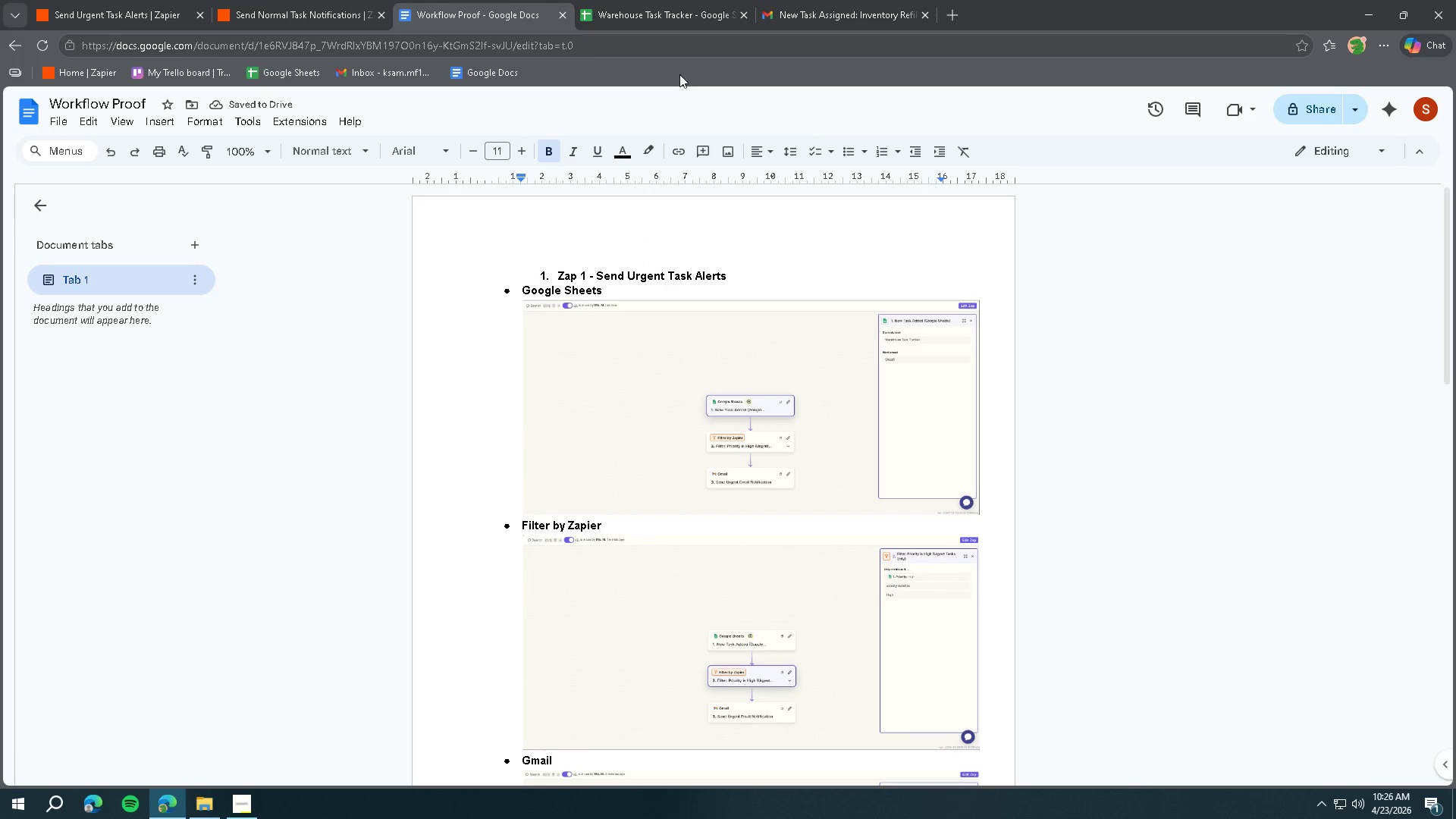 
left_click_drag(start_coordinate=[481, 14], to_coordinate=[892, 38])
 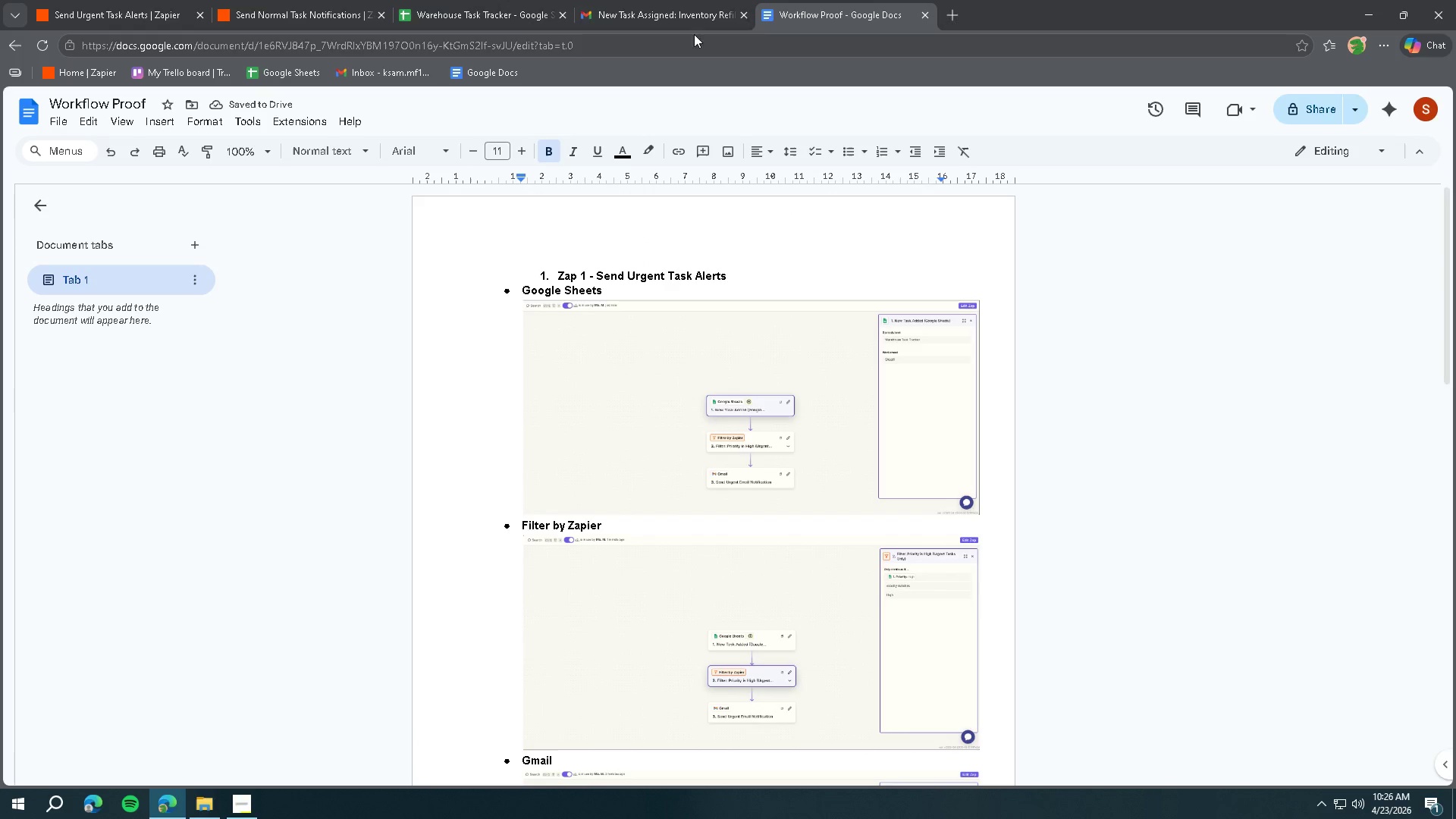 
left_click([689, 15])
 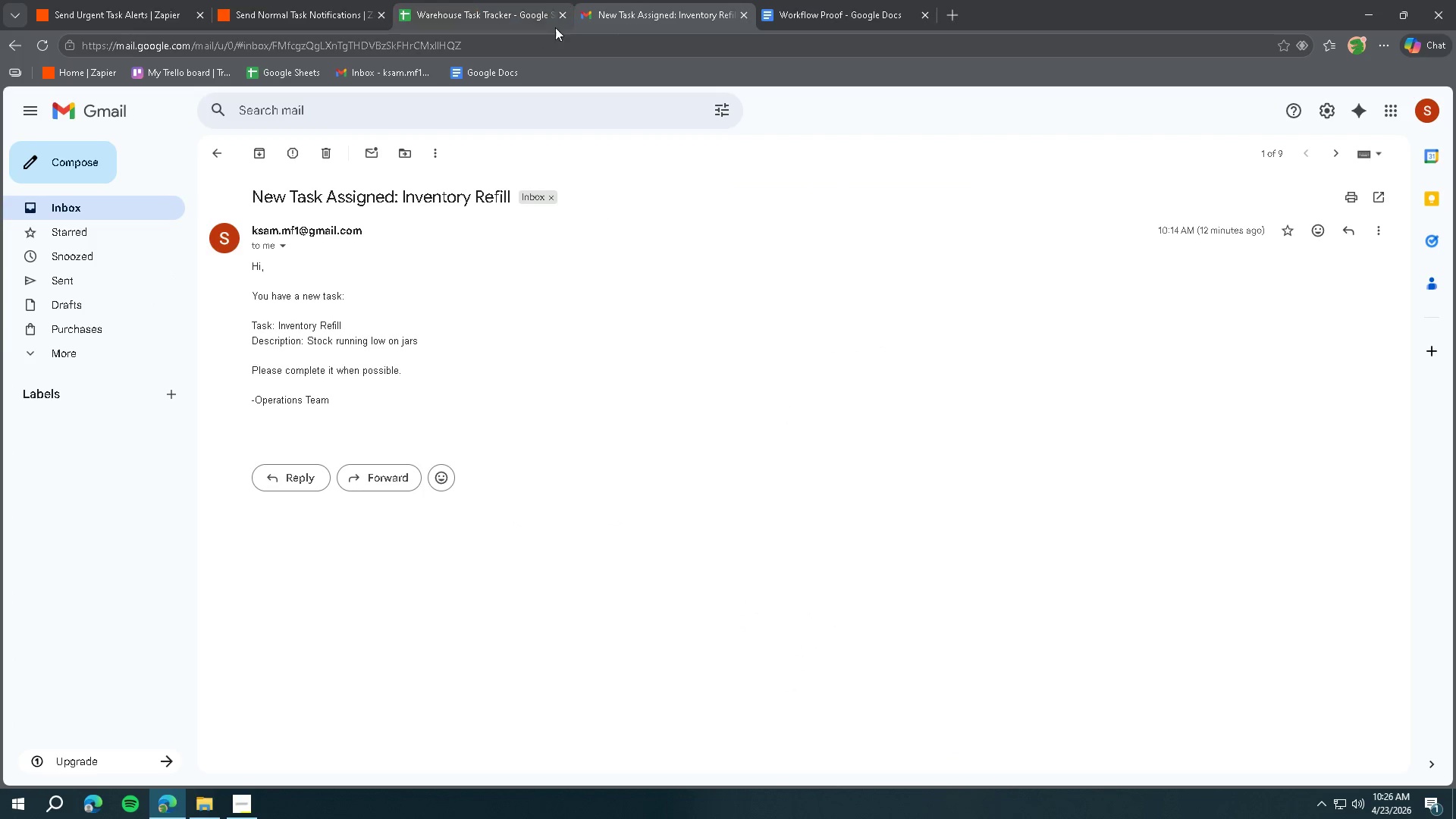 
left_click([479, 20])
 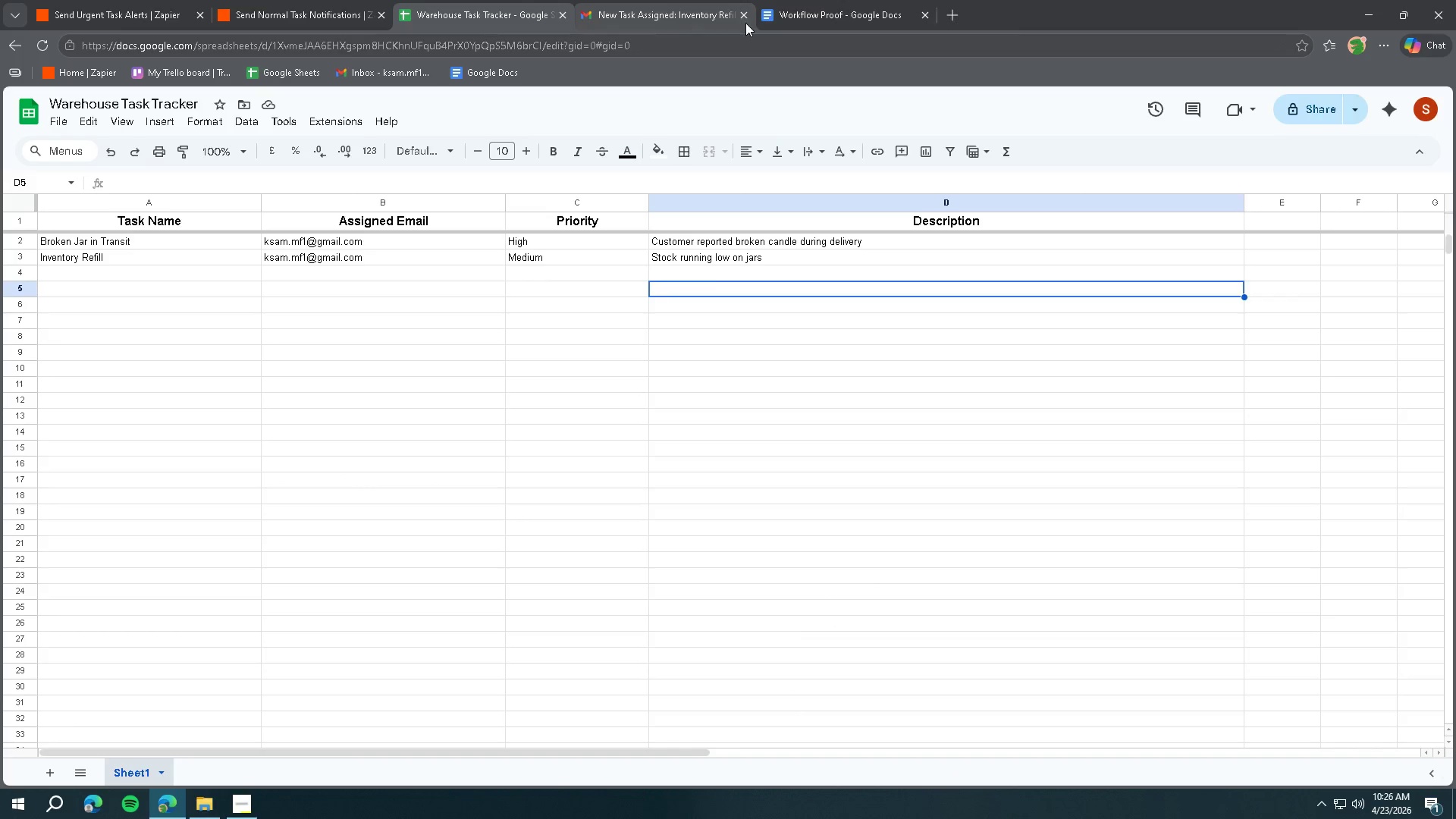 
left_click([835, 20])
 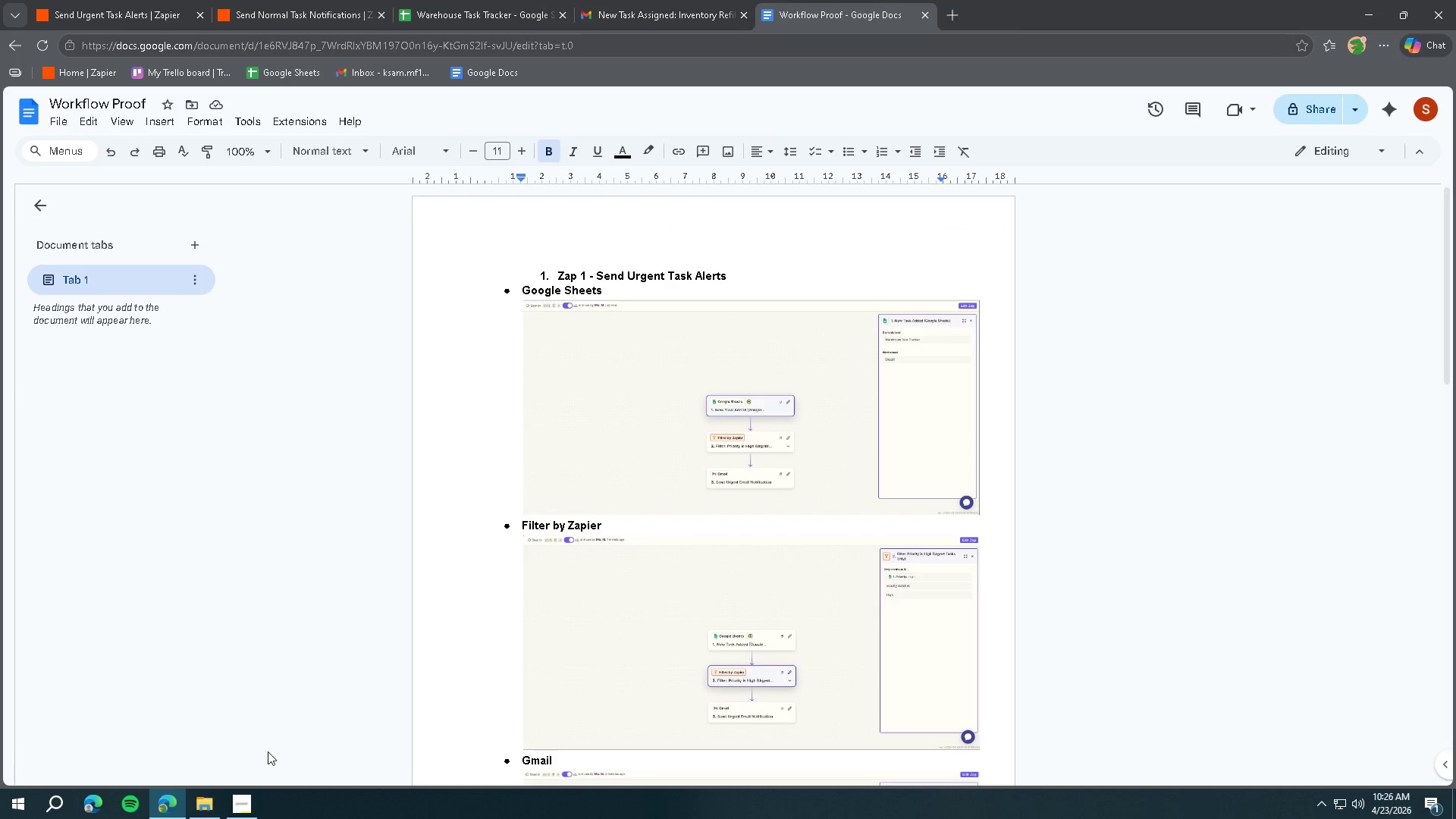 
left_click([245, 788])
 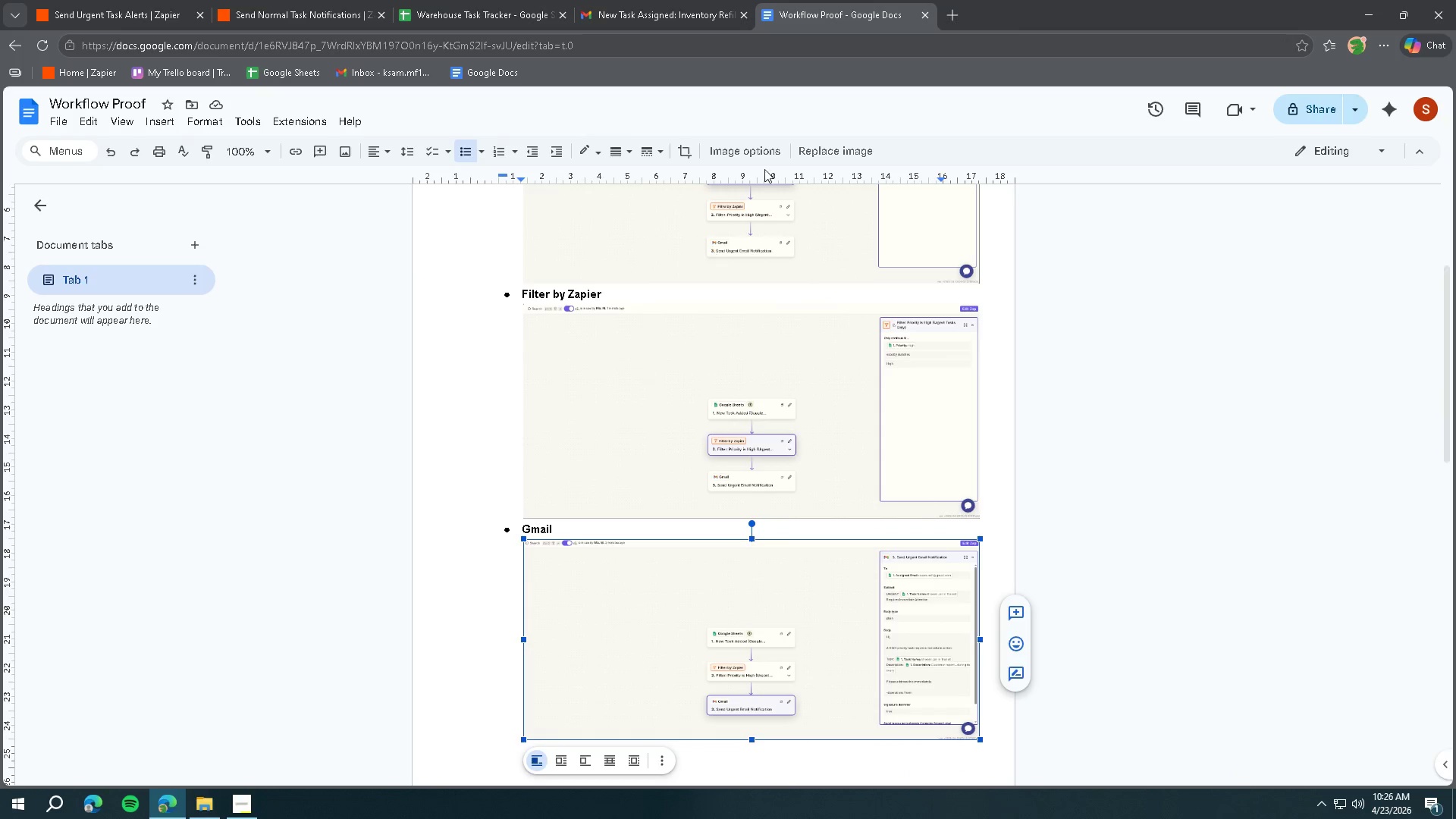 
left_click([866, 11])
 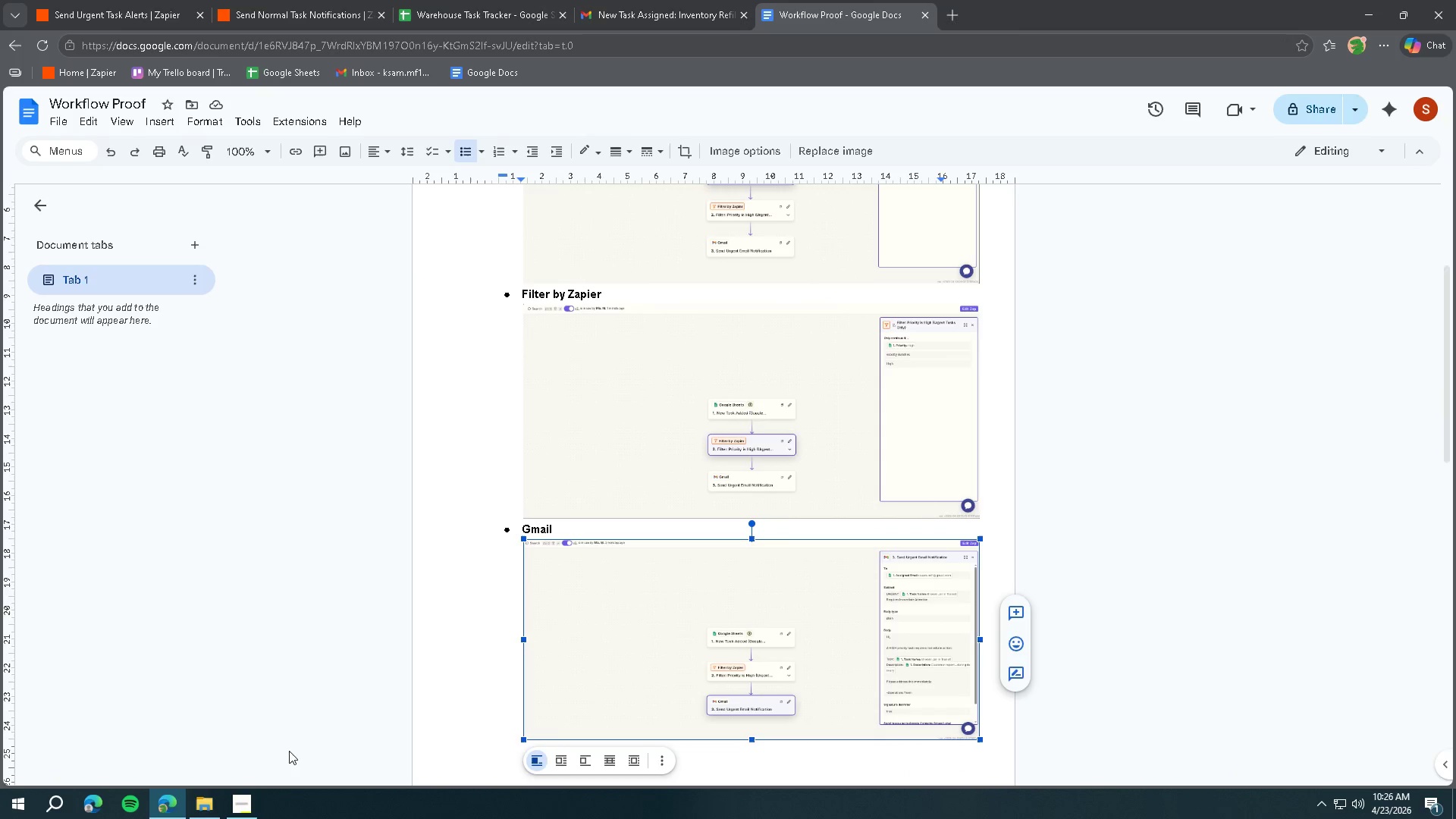 
left_click([253, 802])